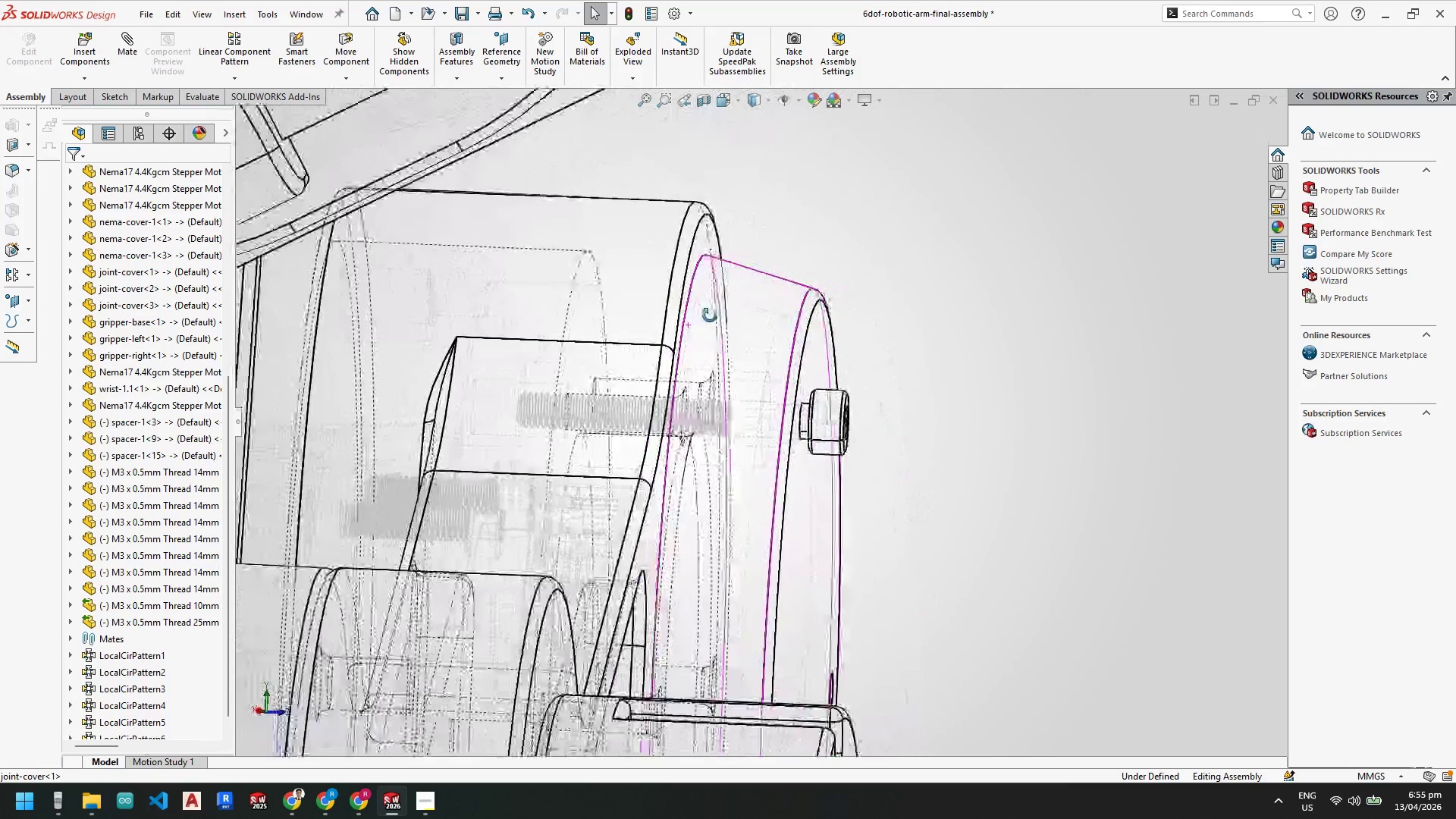 
wait(8.0)
 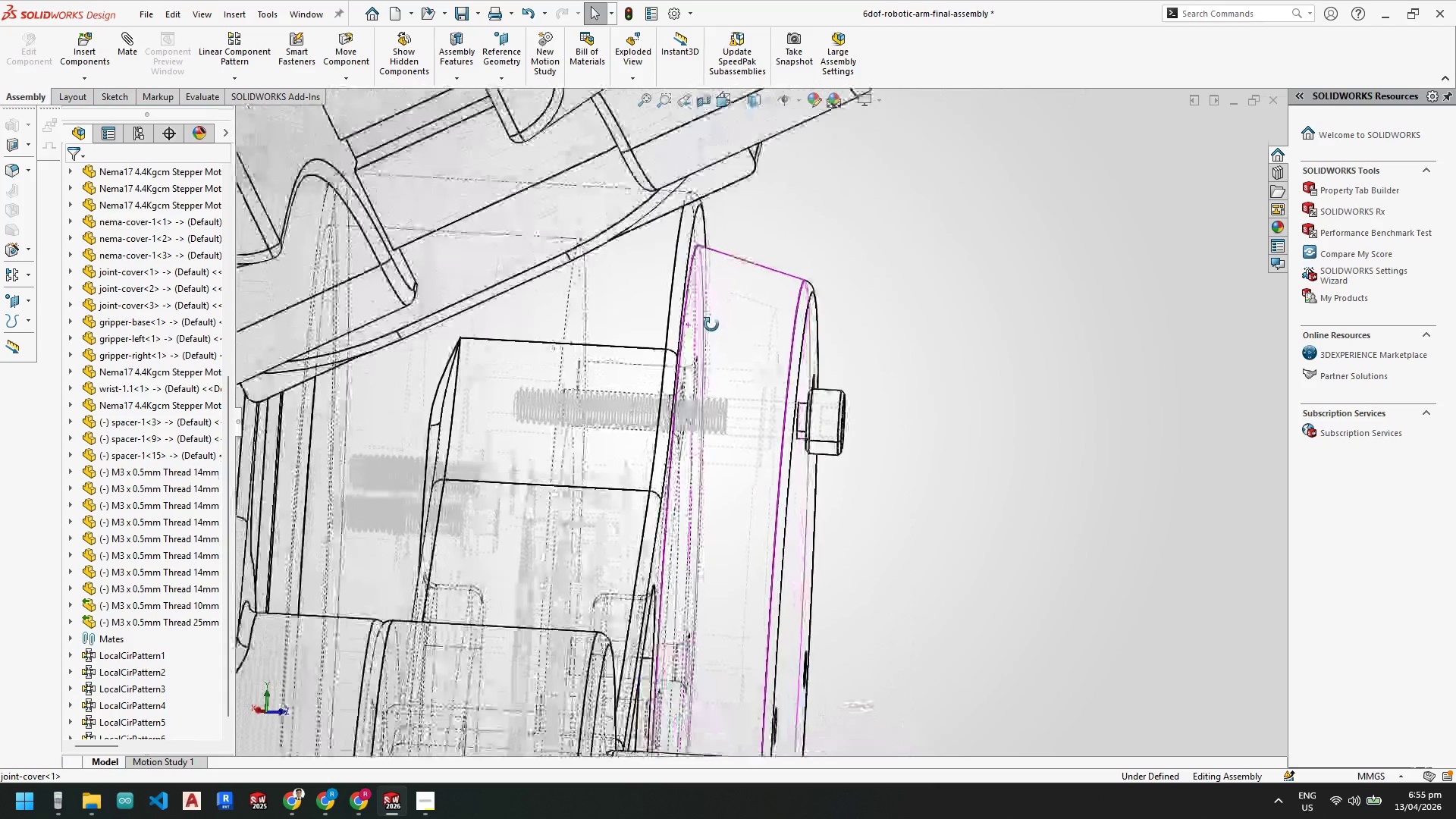 
left_click([761, 102])
 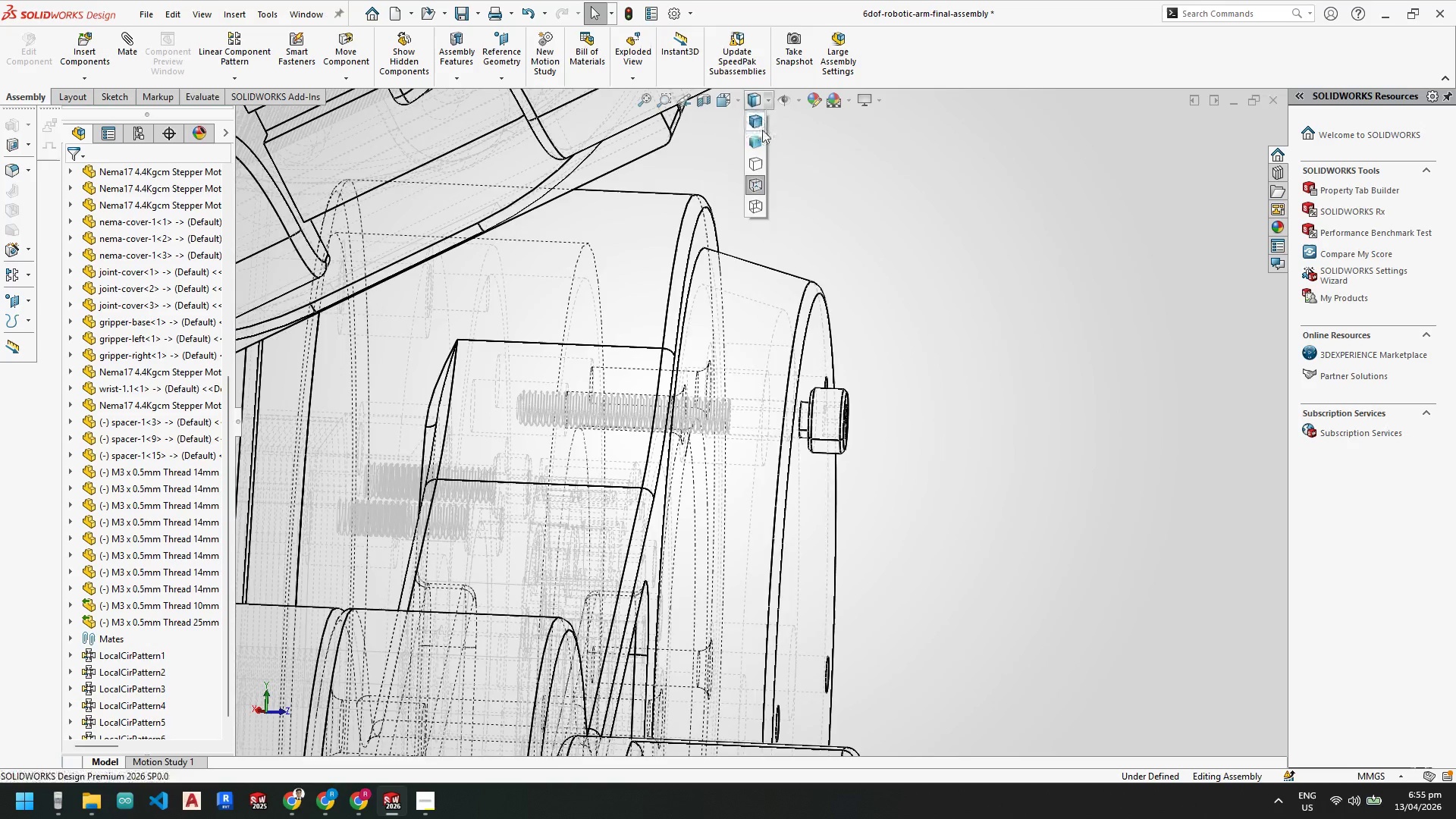 
left_click([758, 124])
 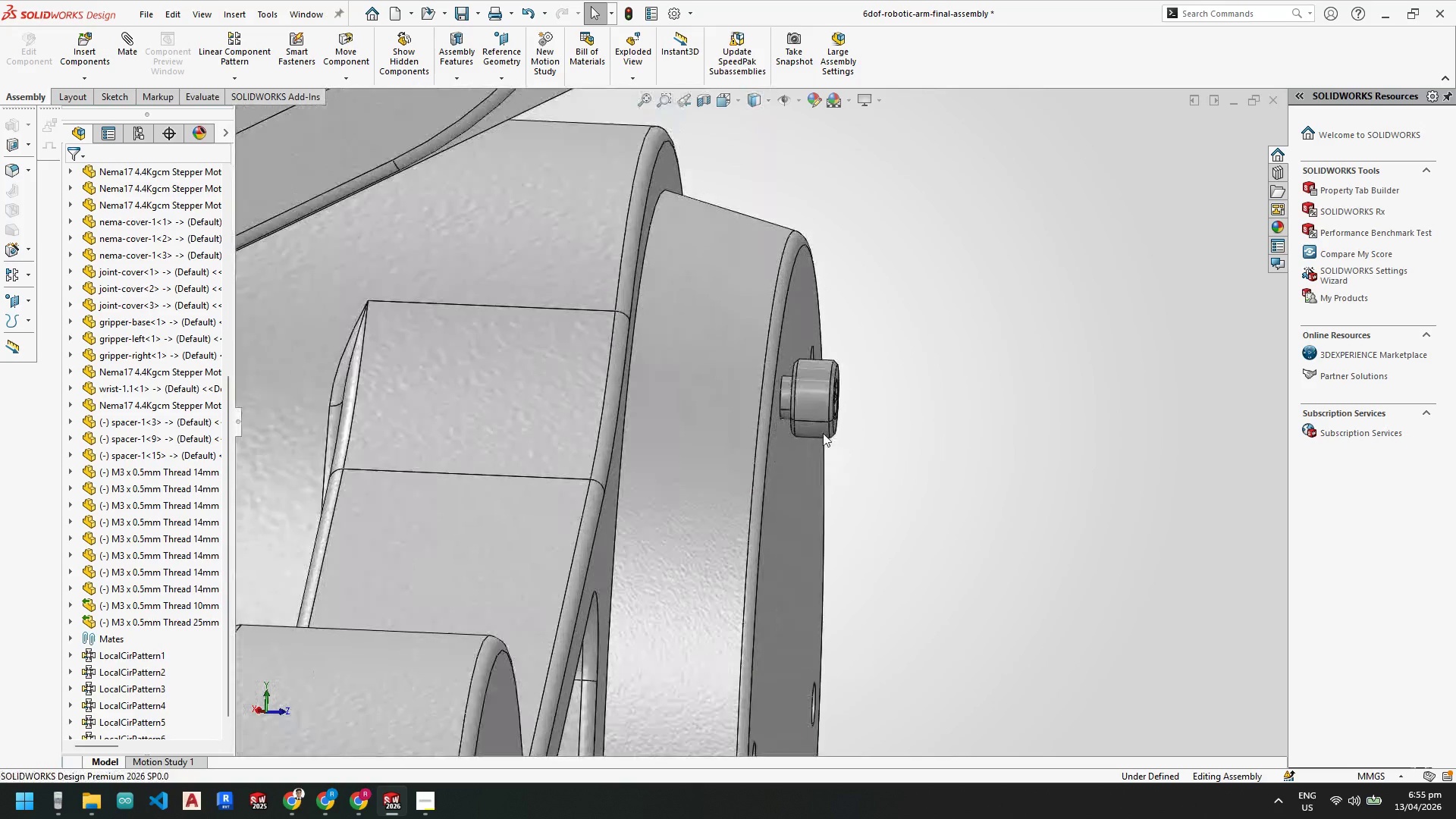 
scroll: coordinate [809, 415], scroll_direction: down, amount: 4.0
 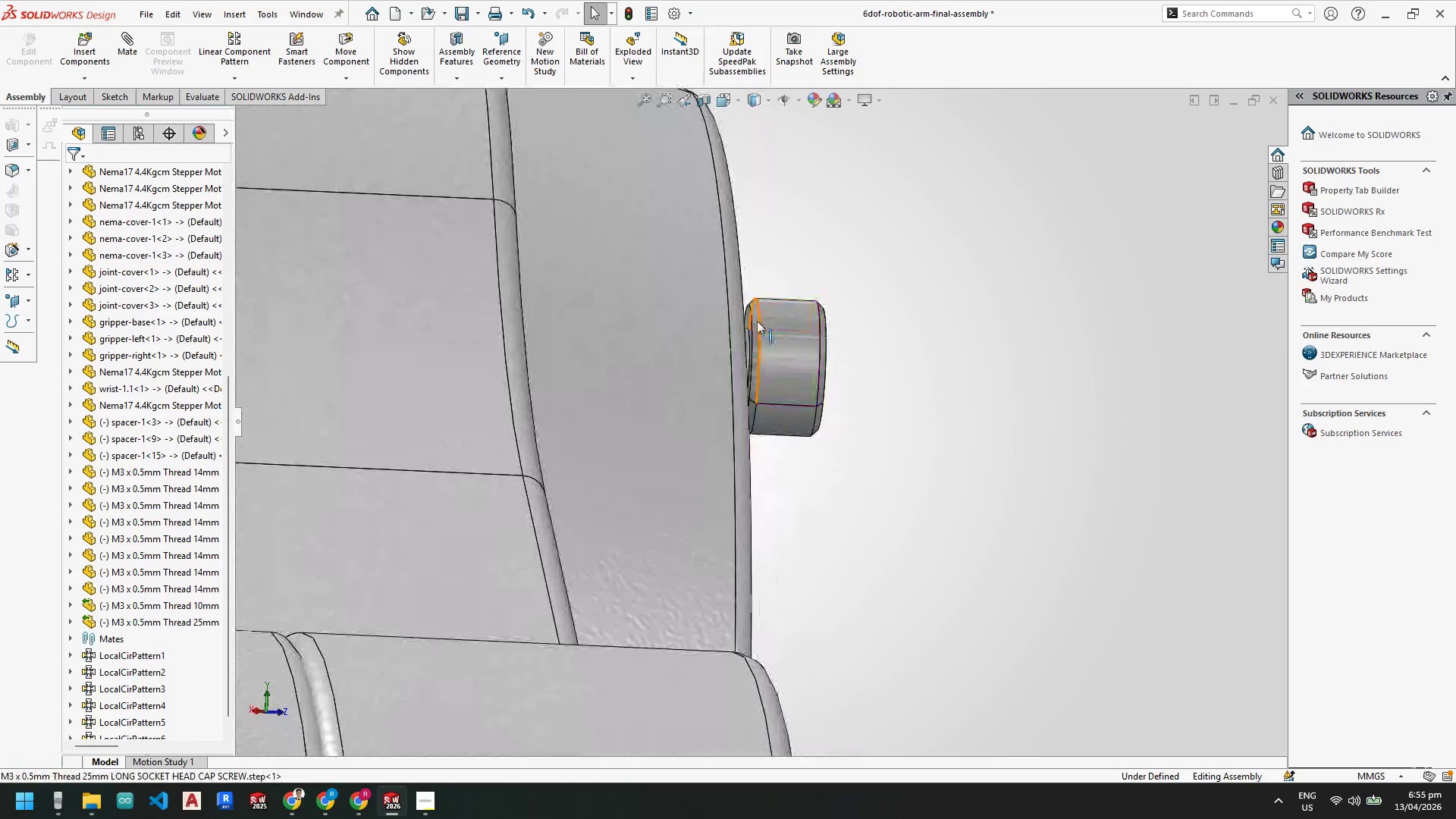 
left_click([747, 318])
 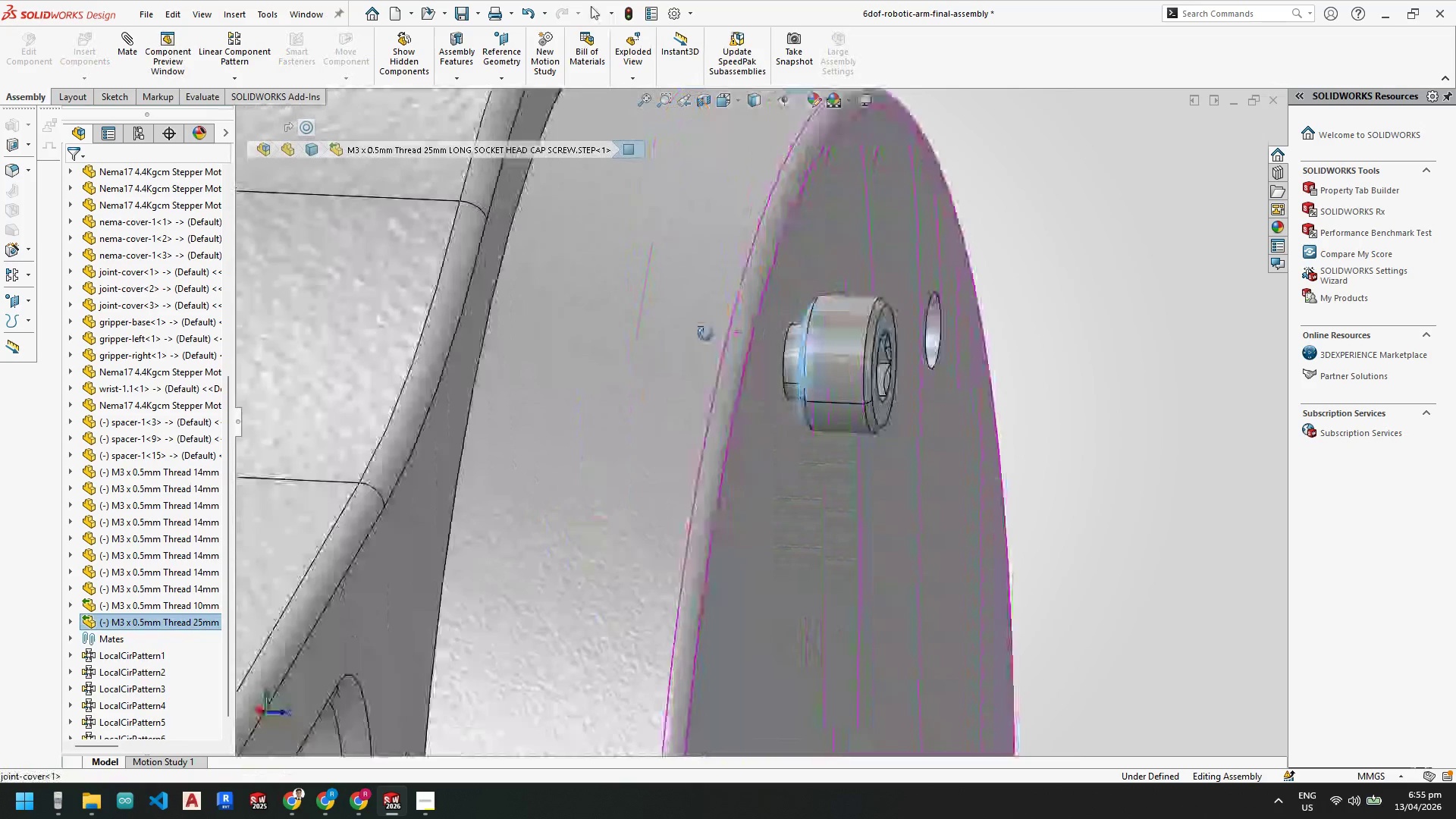 
hold_key(key=ControlLeft, duration=0.41)
left_click([774, 413])
 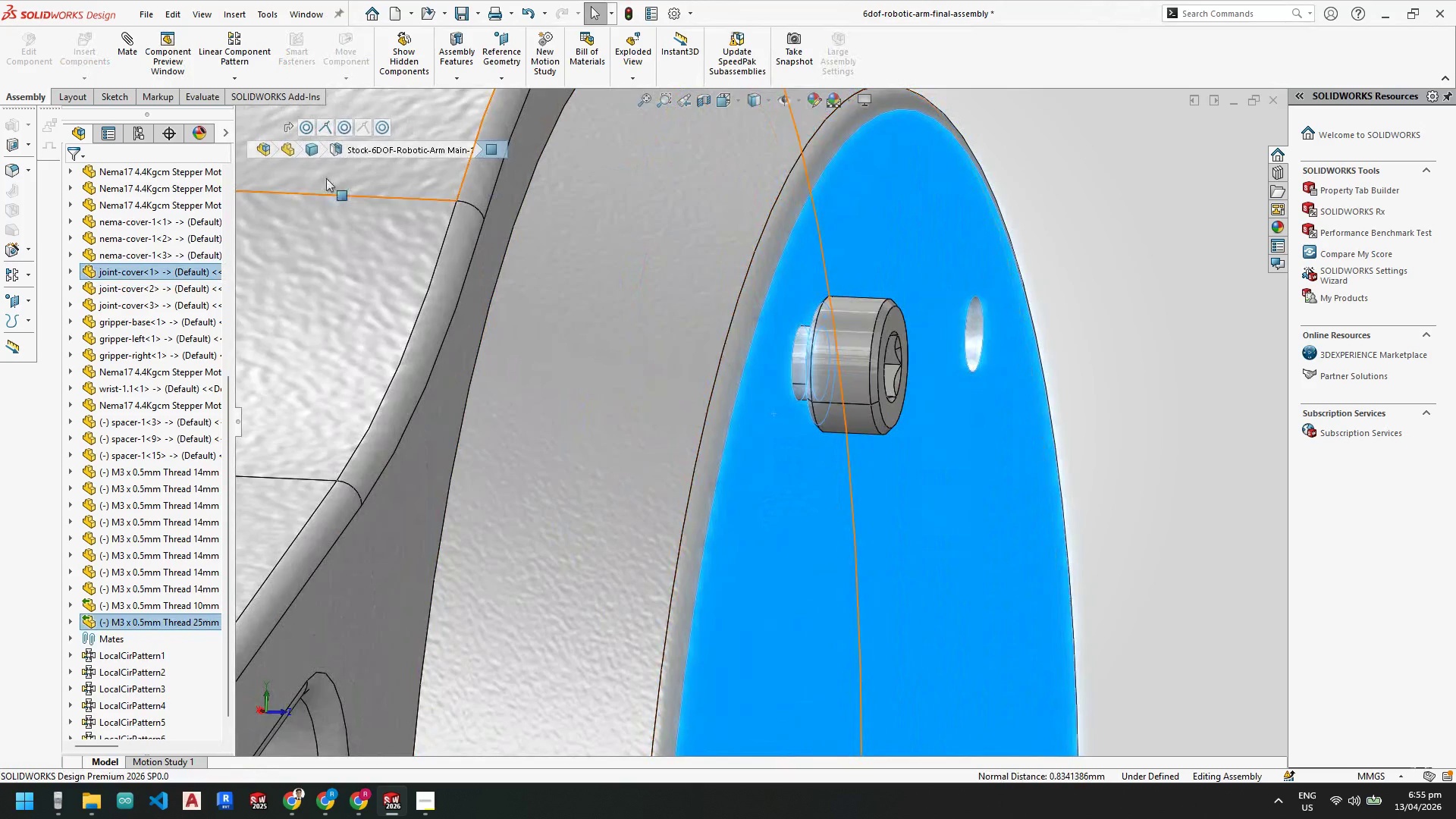 
left_click([126, 51])
 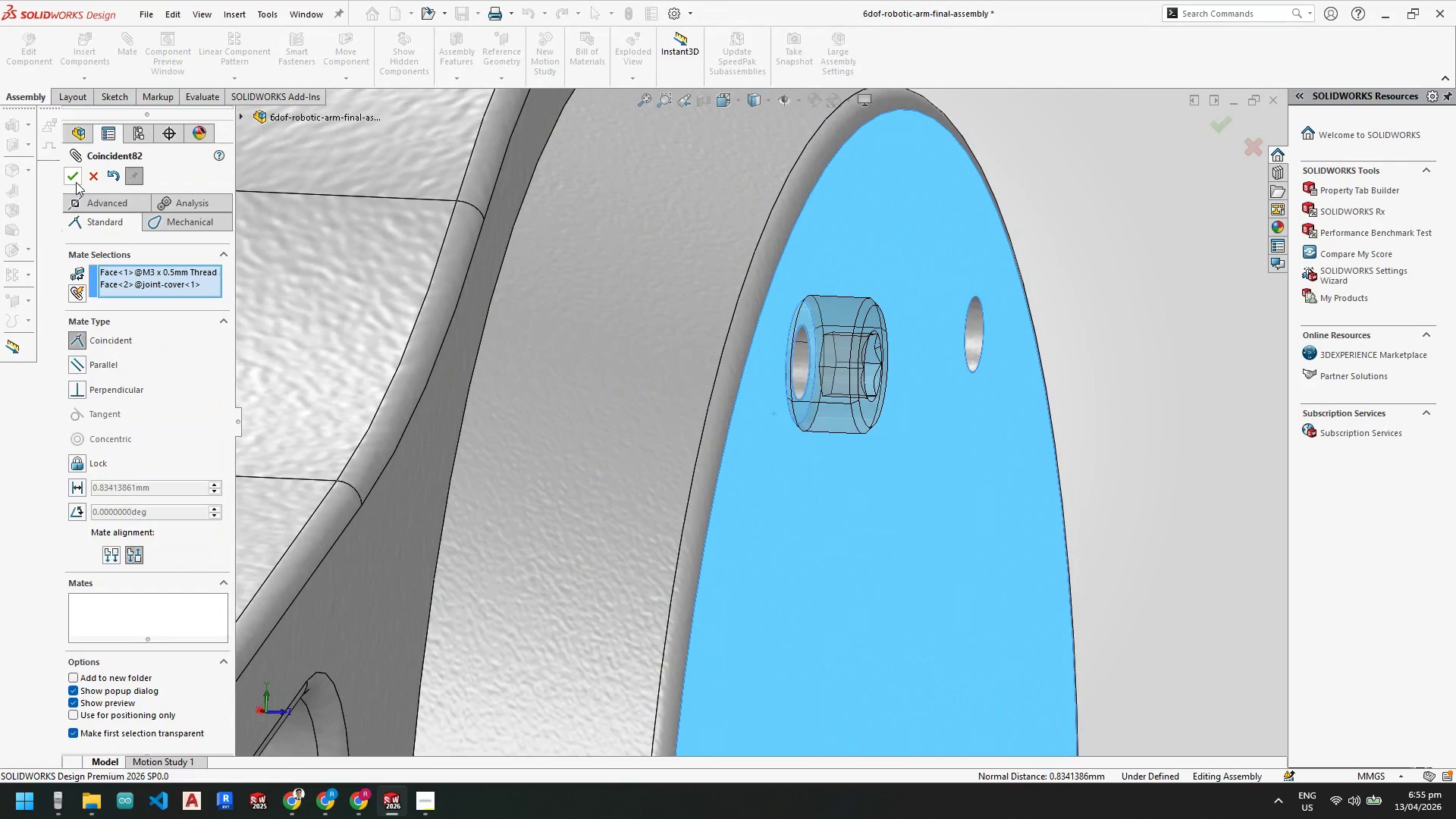 
scroll: coordinate [138, 615], scroll_direction: down, amount: 4.0
 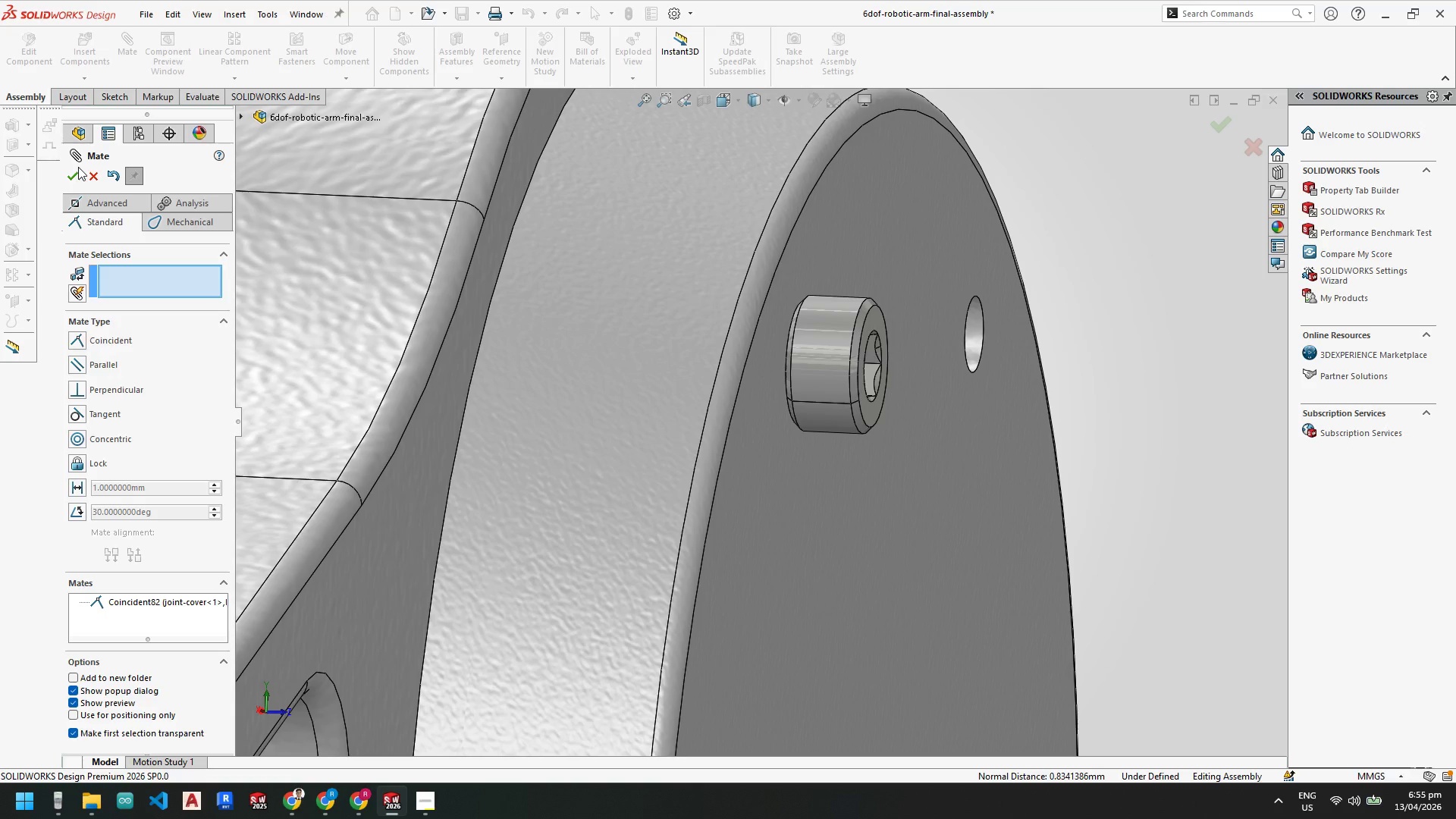 
left_click_drag(start_coordinate=[75, 174], to_coordinate=[74, 178])
 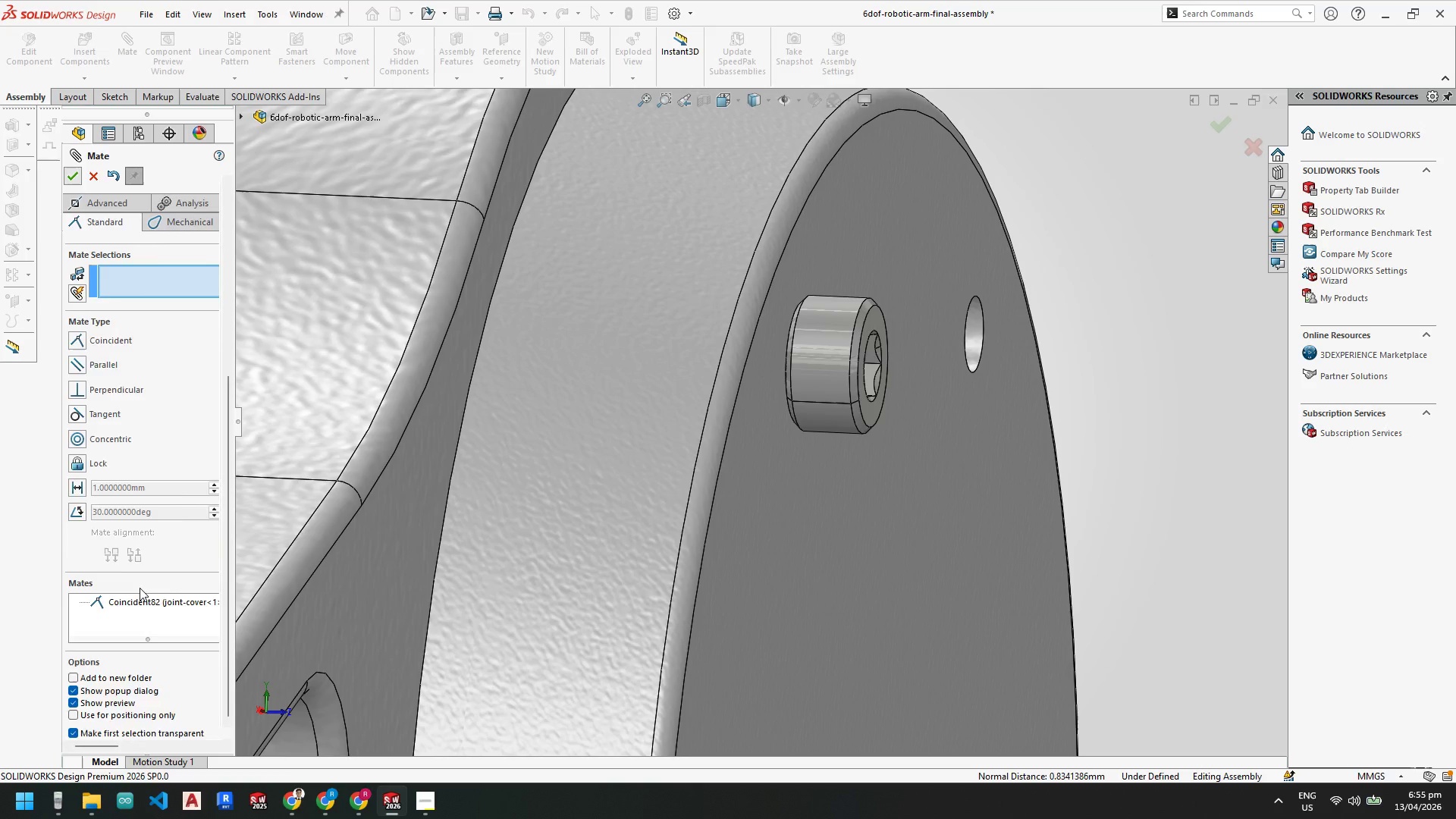 
scroll: coordinate [146, 642], scroll_direction: down, amount: 10.0
 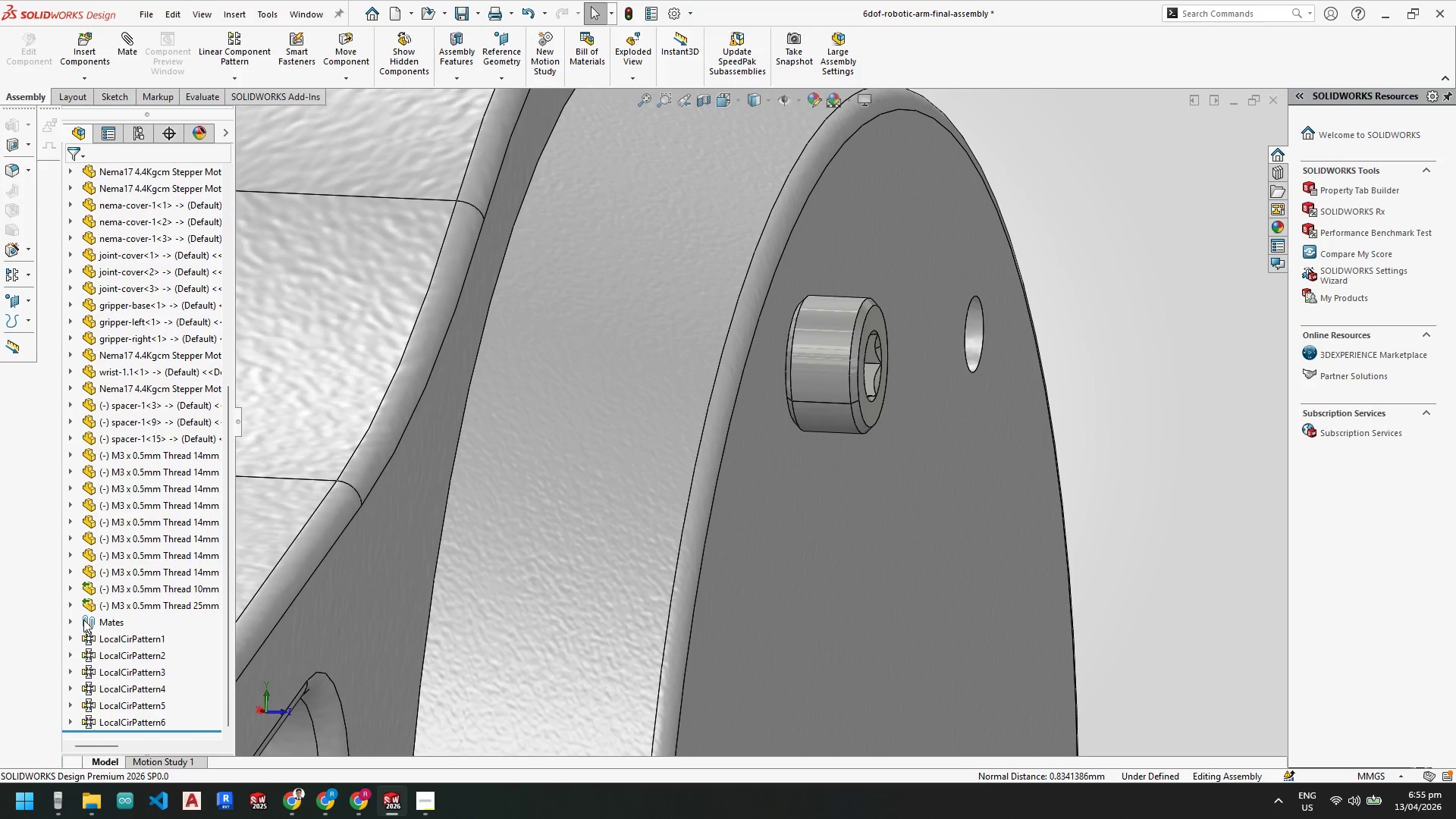 
left_click([70, 623])
 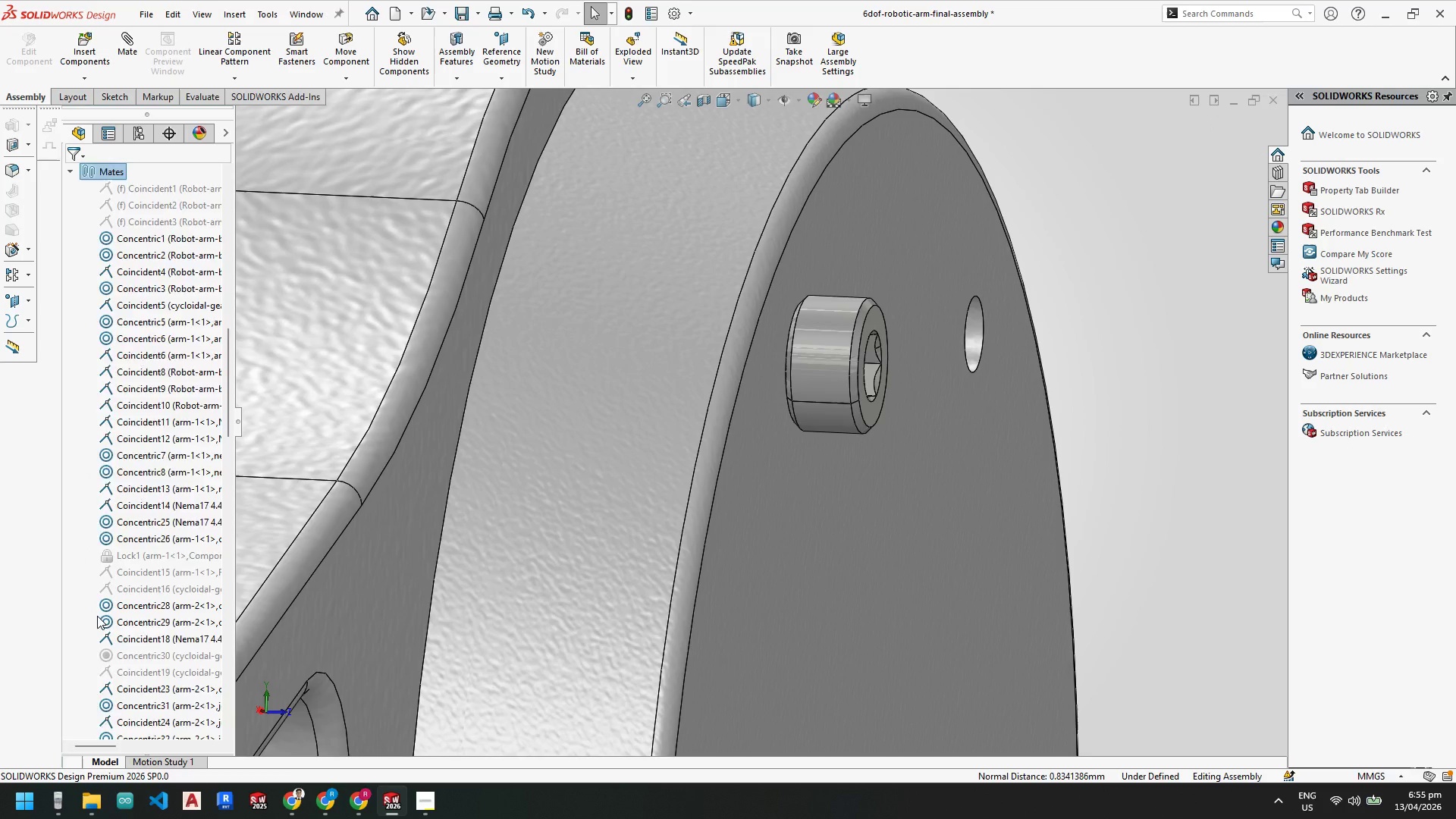 
scroll: coordinate [167, 595], scroll_direction: down, amount: 16.0
 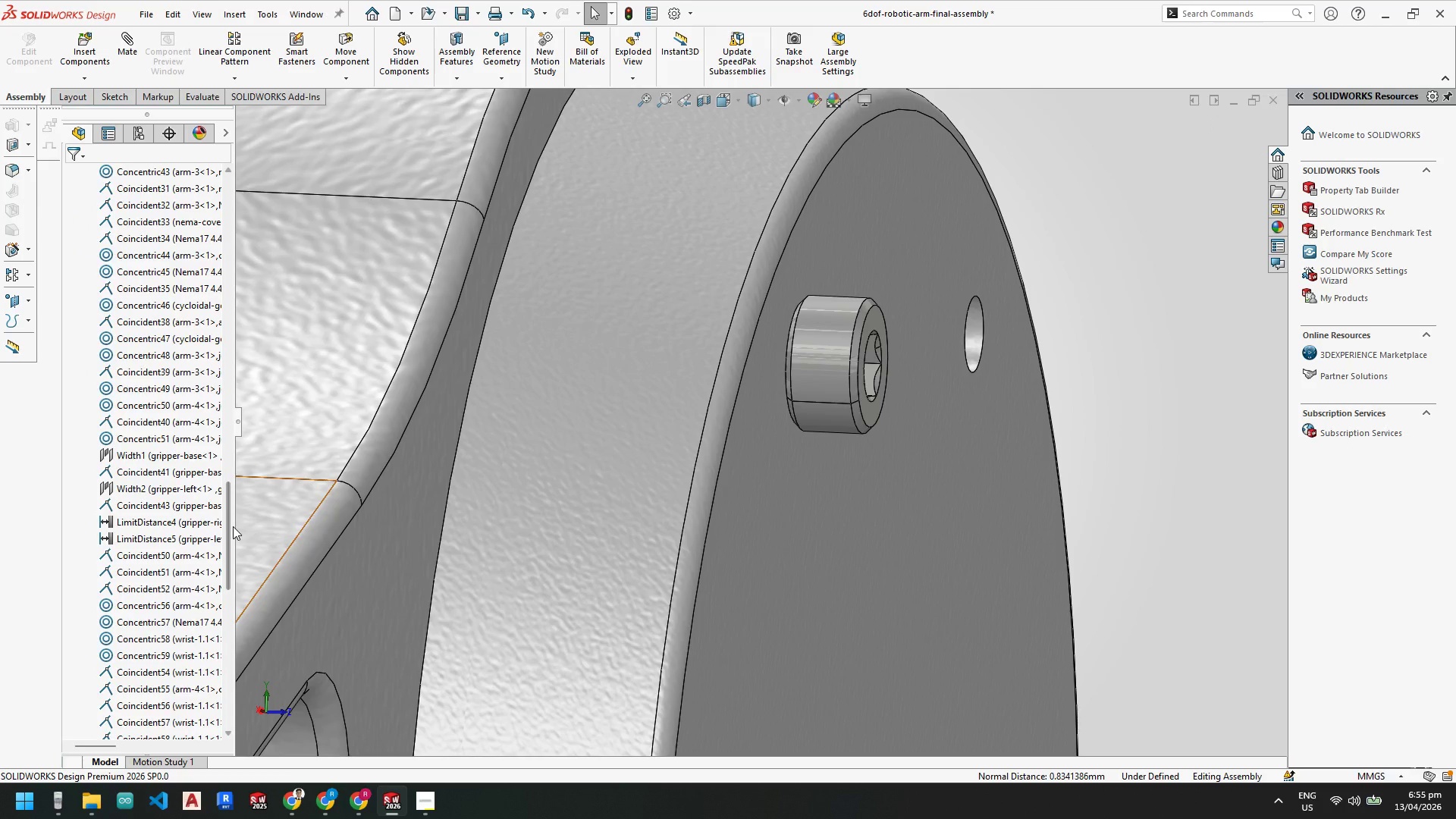 
left_click_drag(start_coordinate=[231, 526], to_coordinate=[236, 717])
 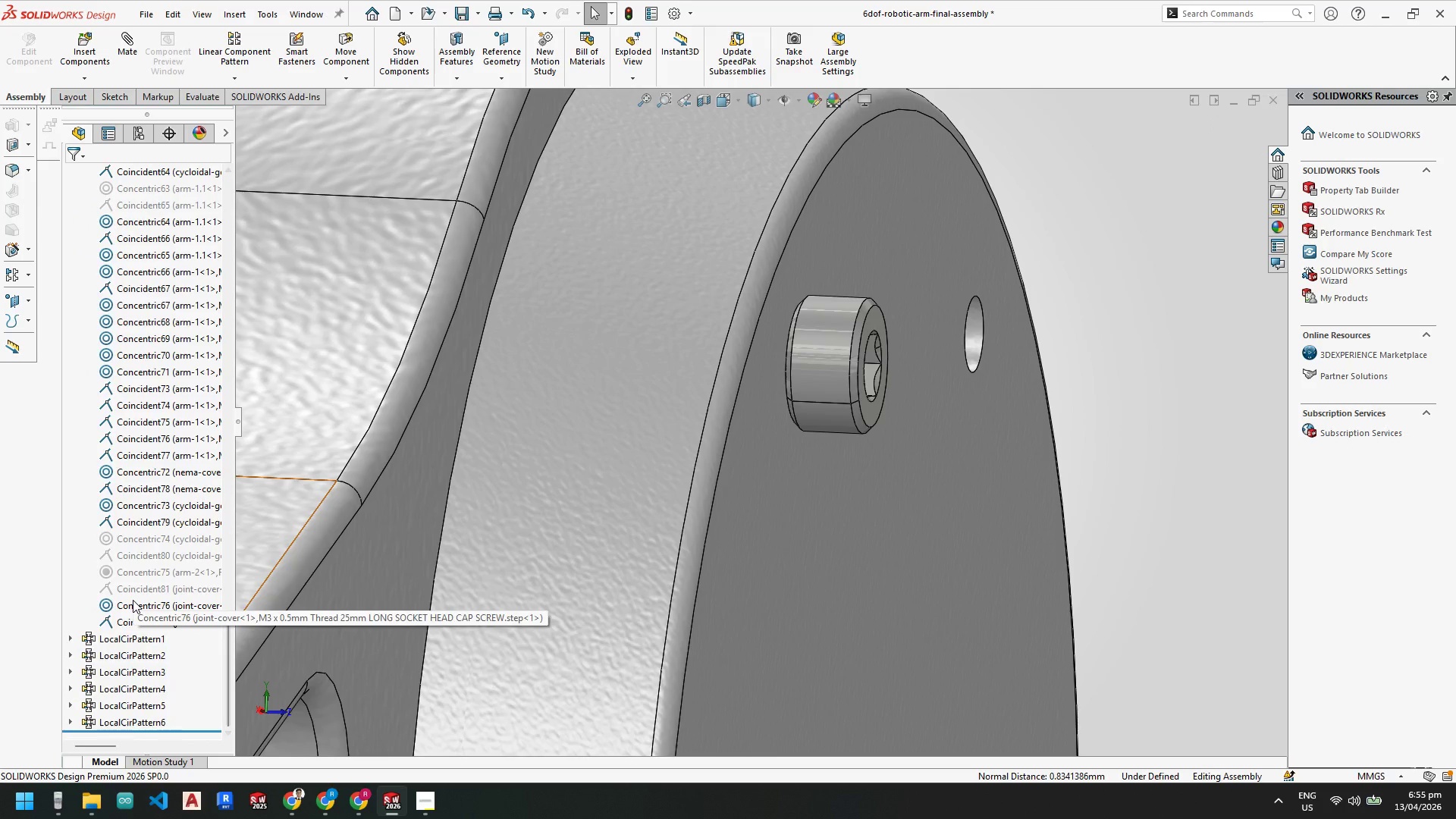 
left_click([133, 600])
 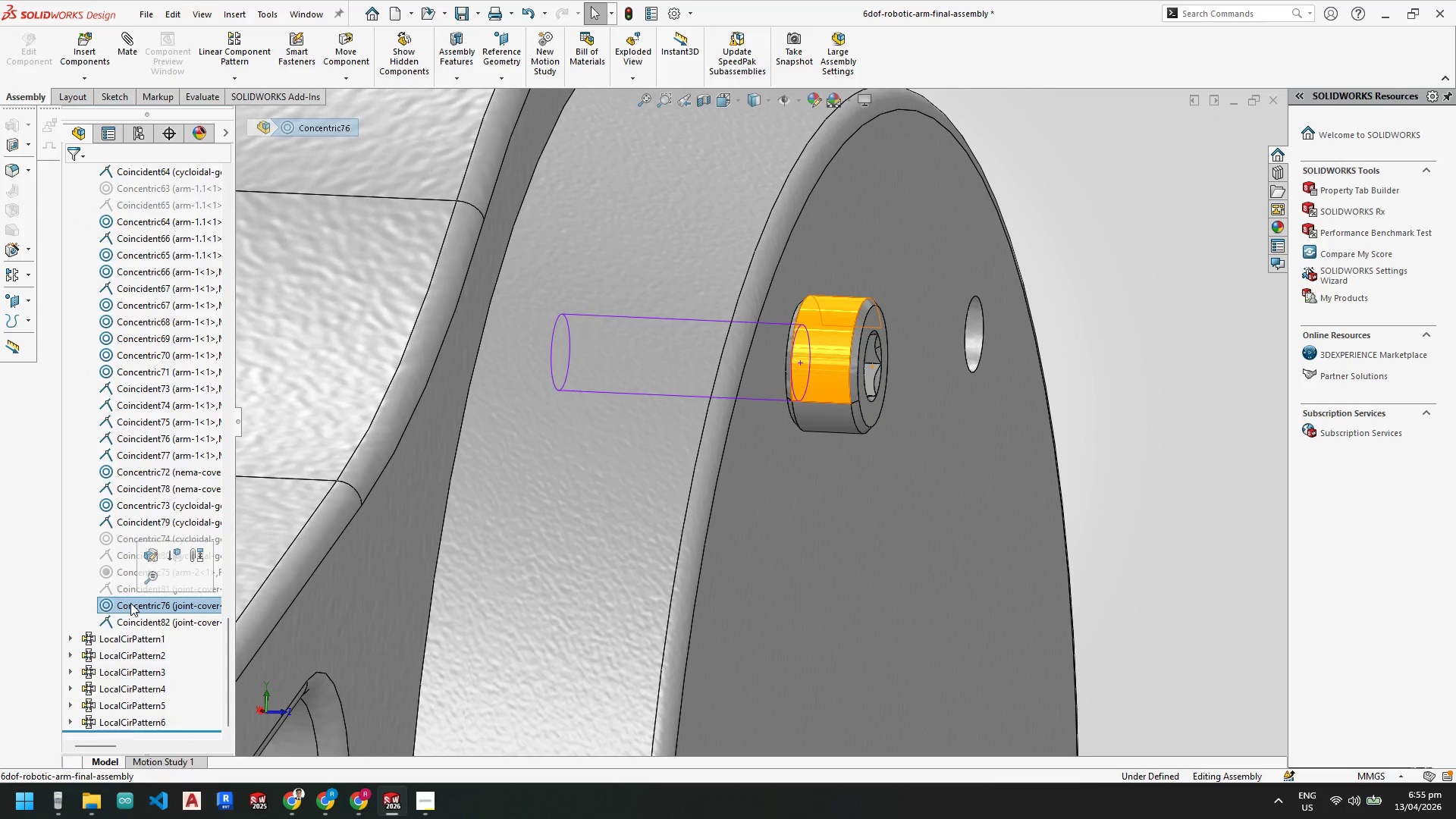 
right_click([130, 603])
 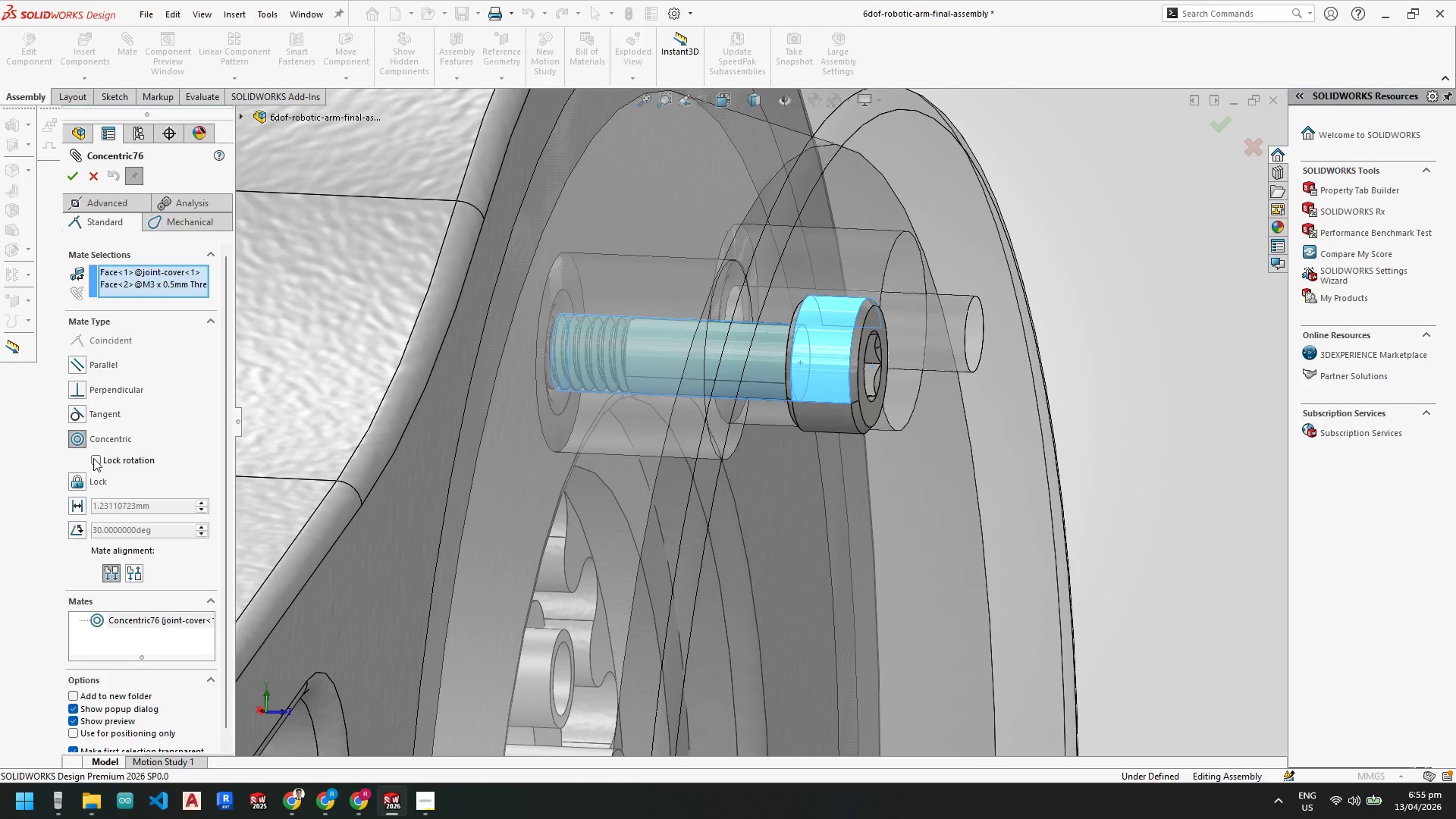 
left_click([95, 460])
 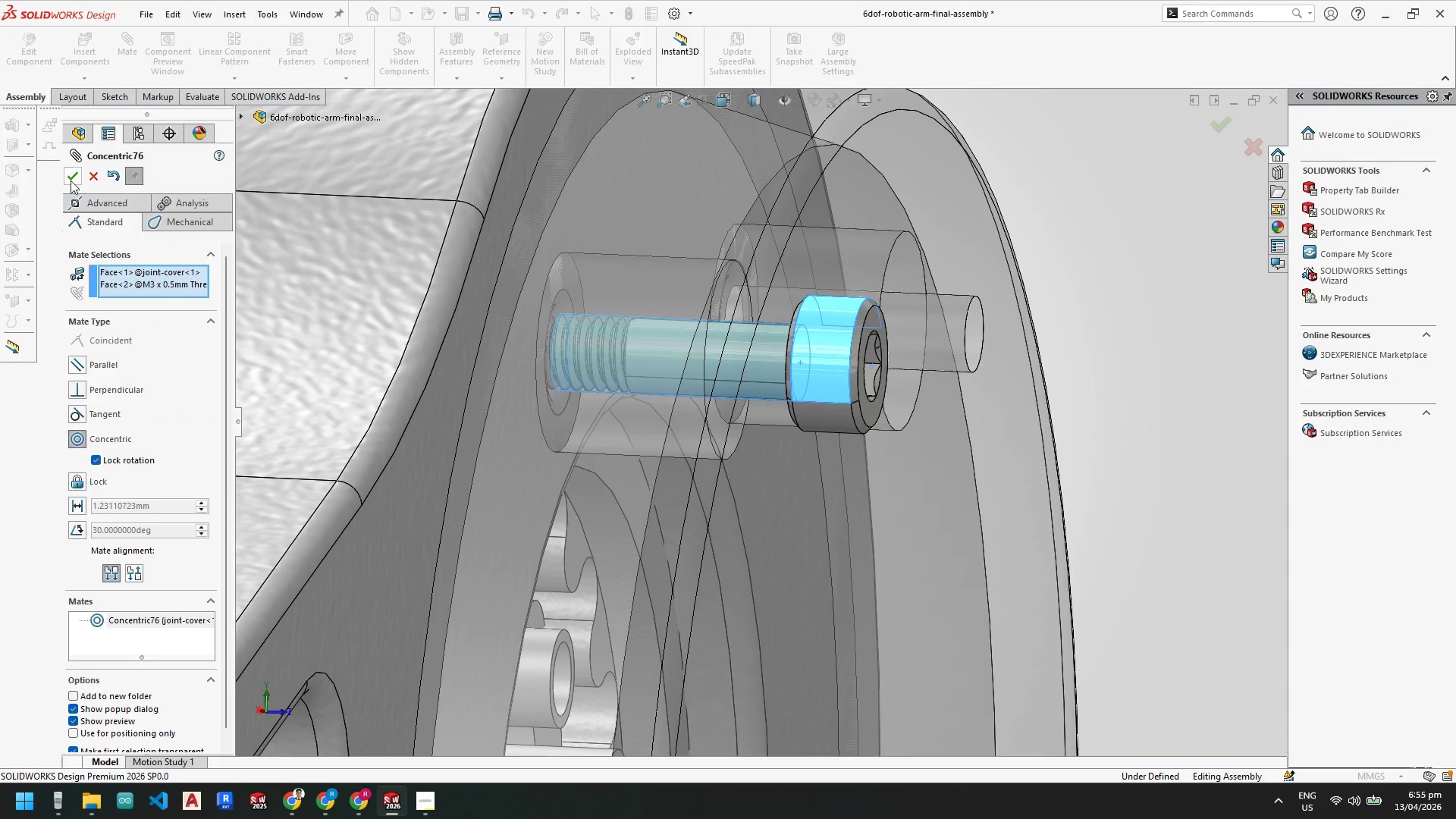 
left_click([74, 177])
 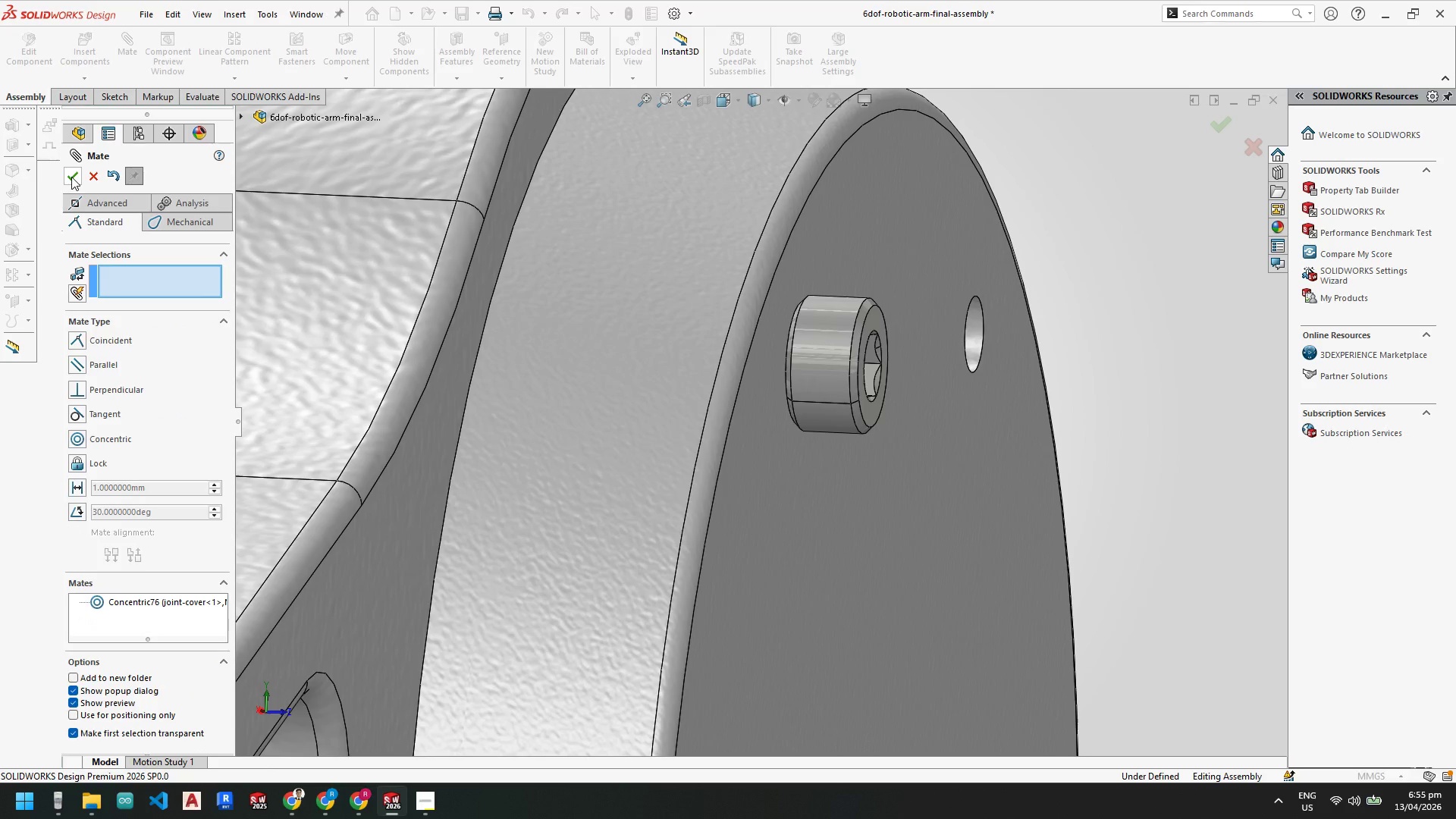 
left_click([71, 176])
 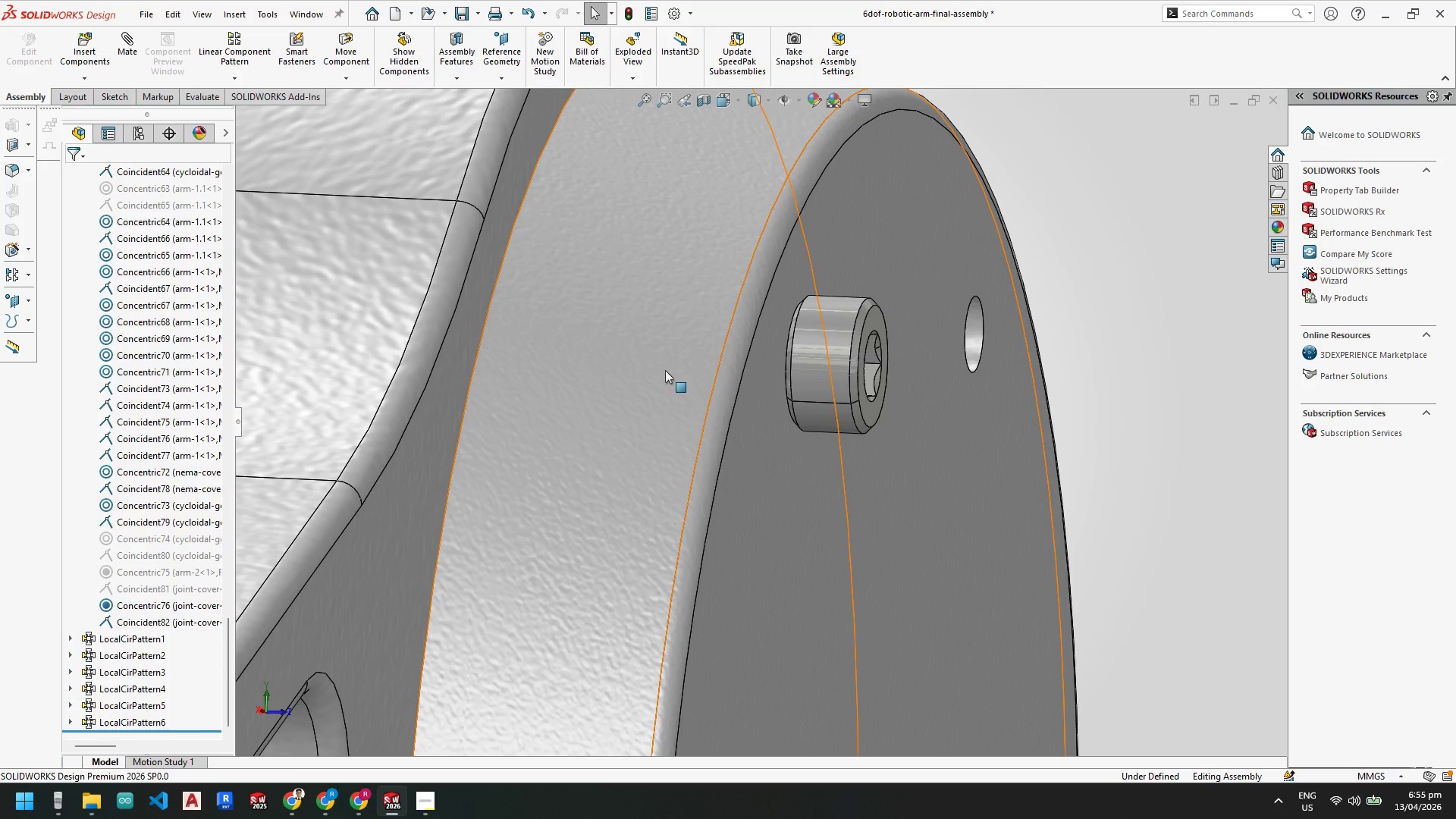 
scroll: coordinate [858, 381], scroll_direction: up, amount: 1.0
 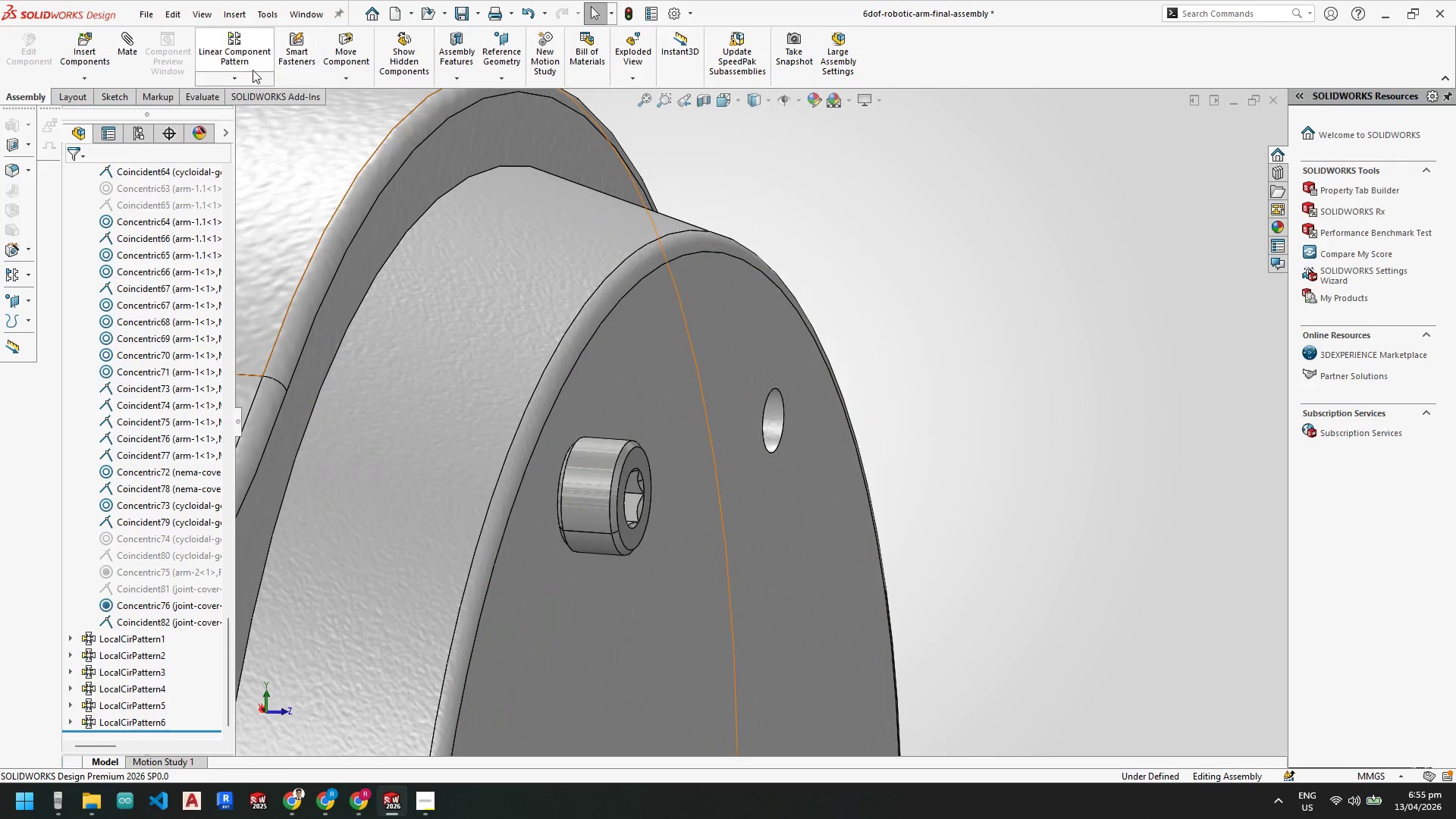 
left_click([246, 79])
 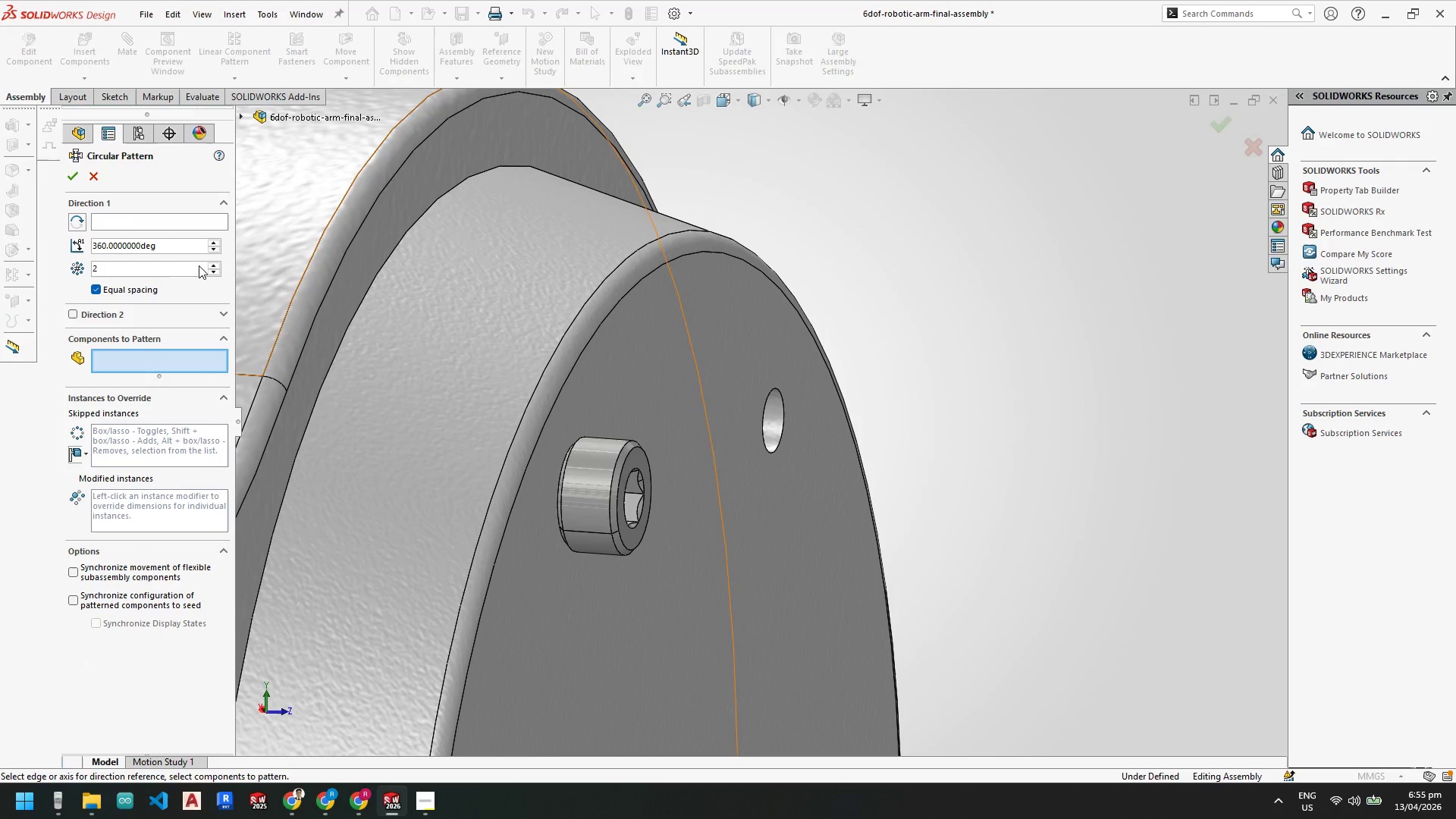 
left_click([475, 344])
 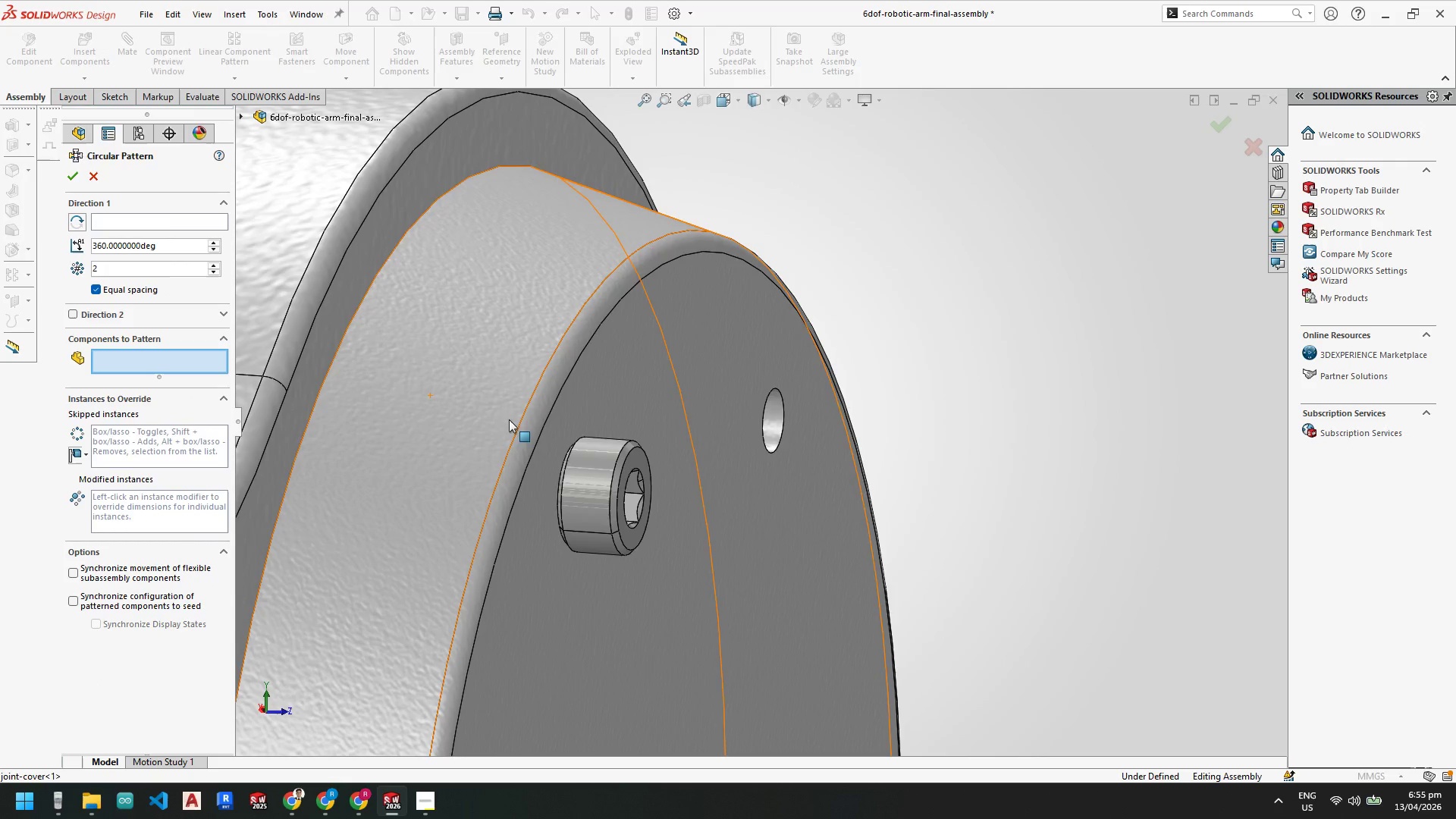 
double_click([581, 466])
 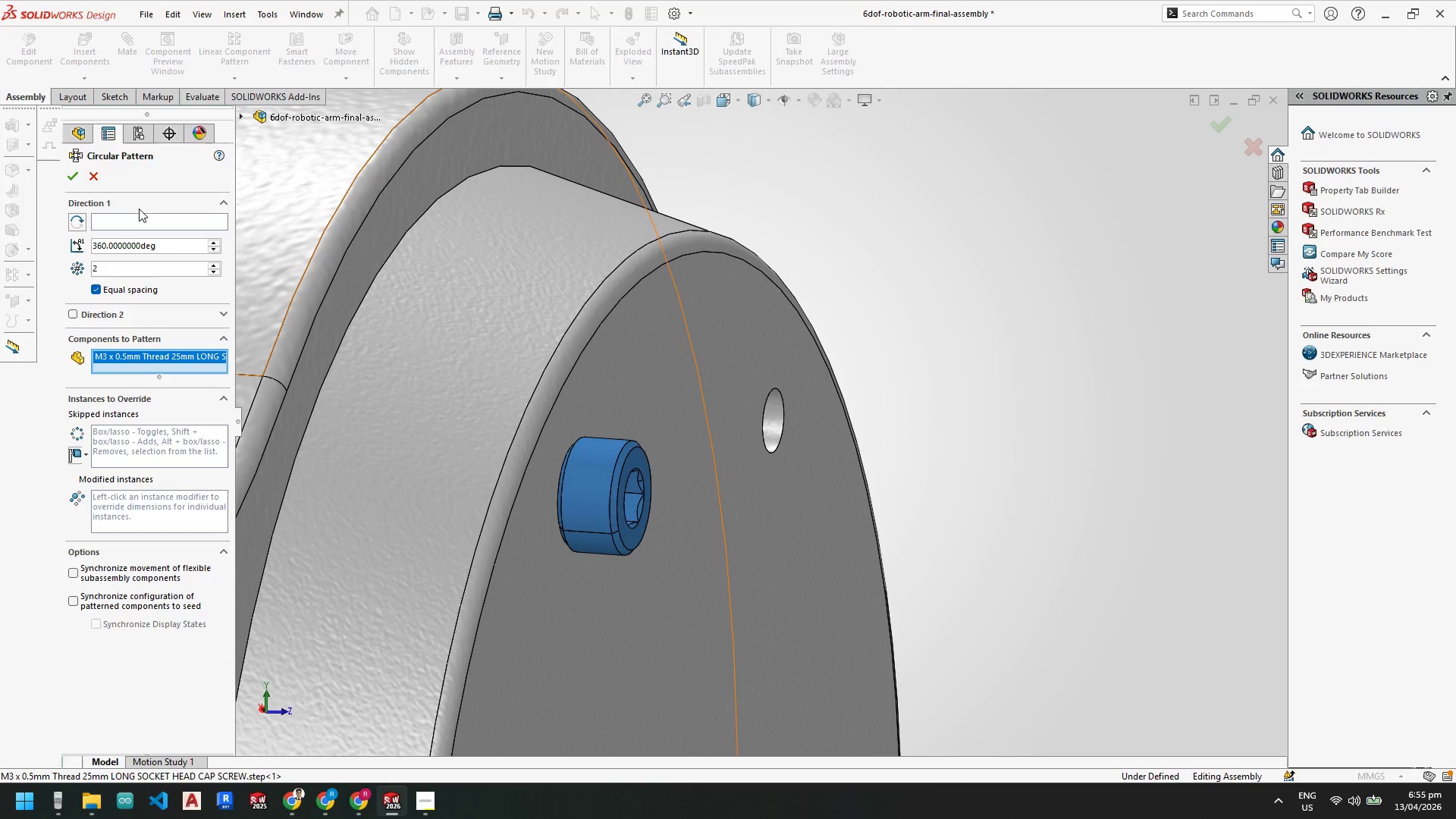 
left_click([140, 216])
 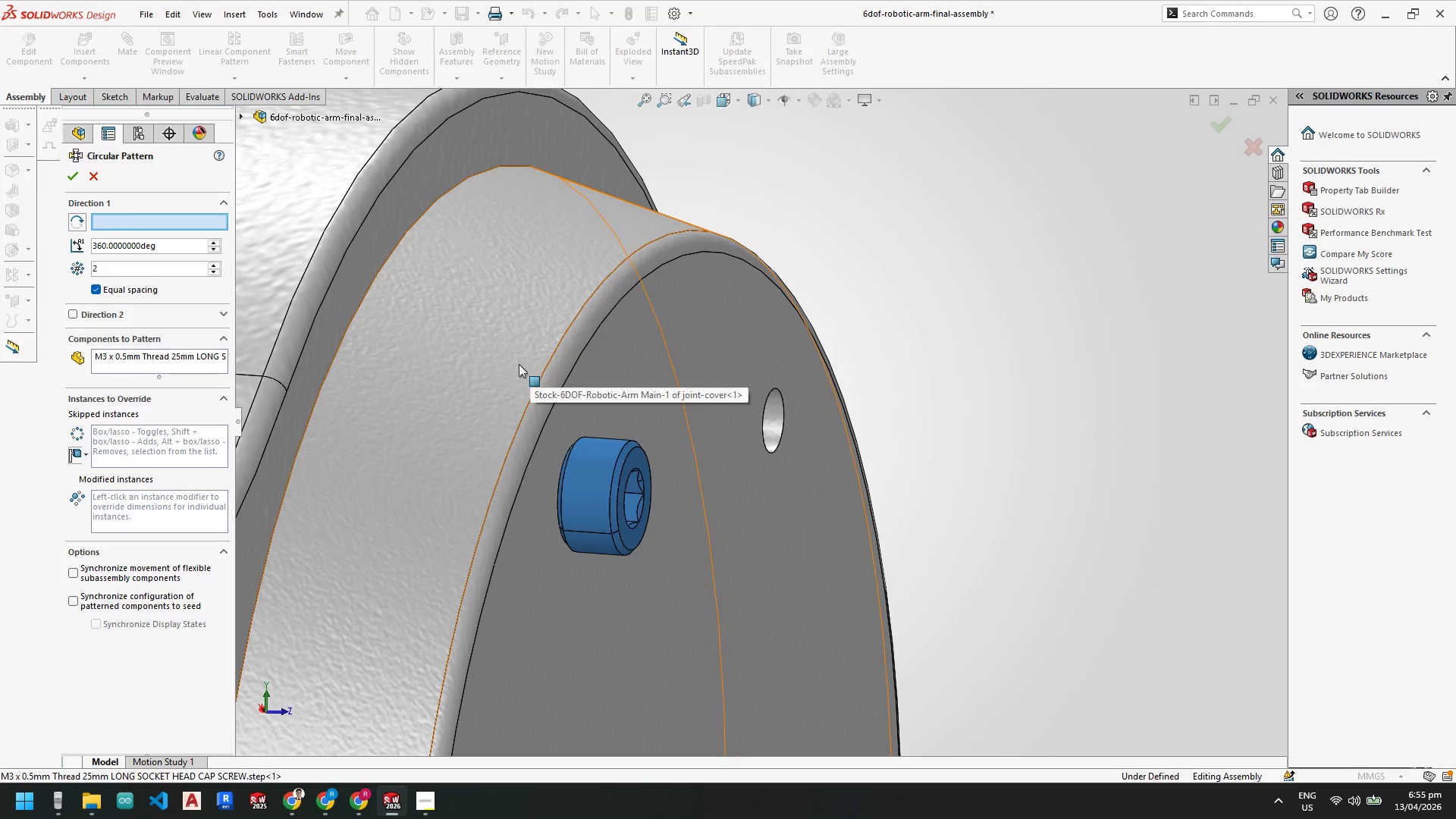 
left_click([519, 363])
 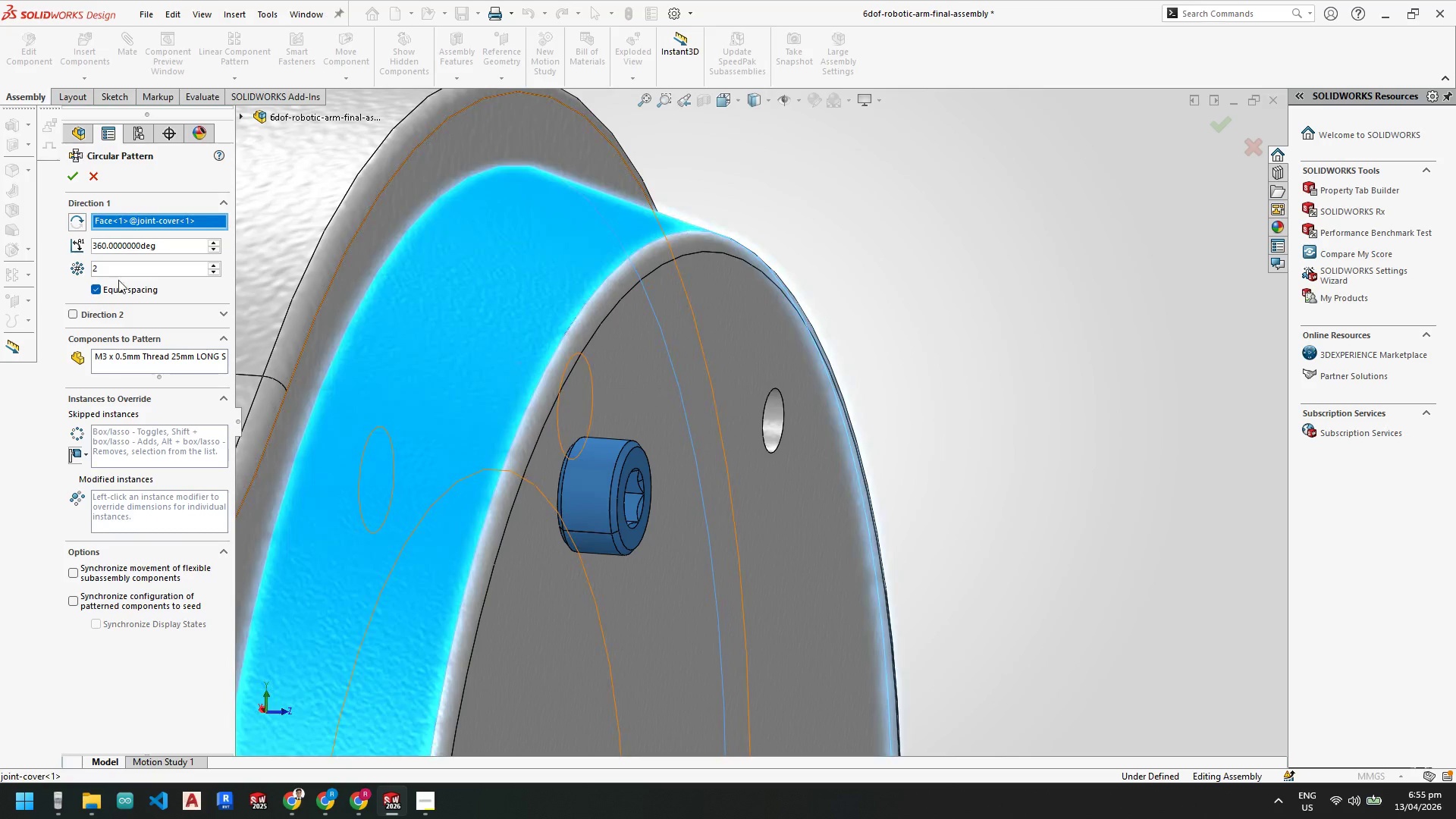 
left_click_drag(start_coordinate=[120, 273], to_coordinate=[55, 263])
 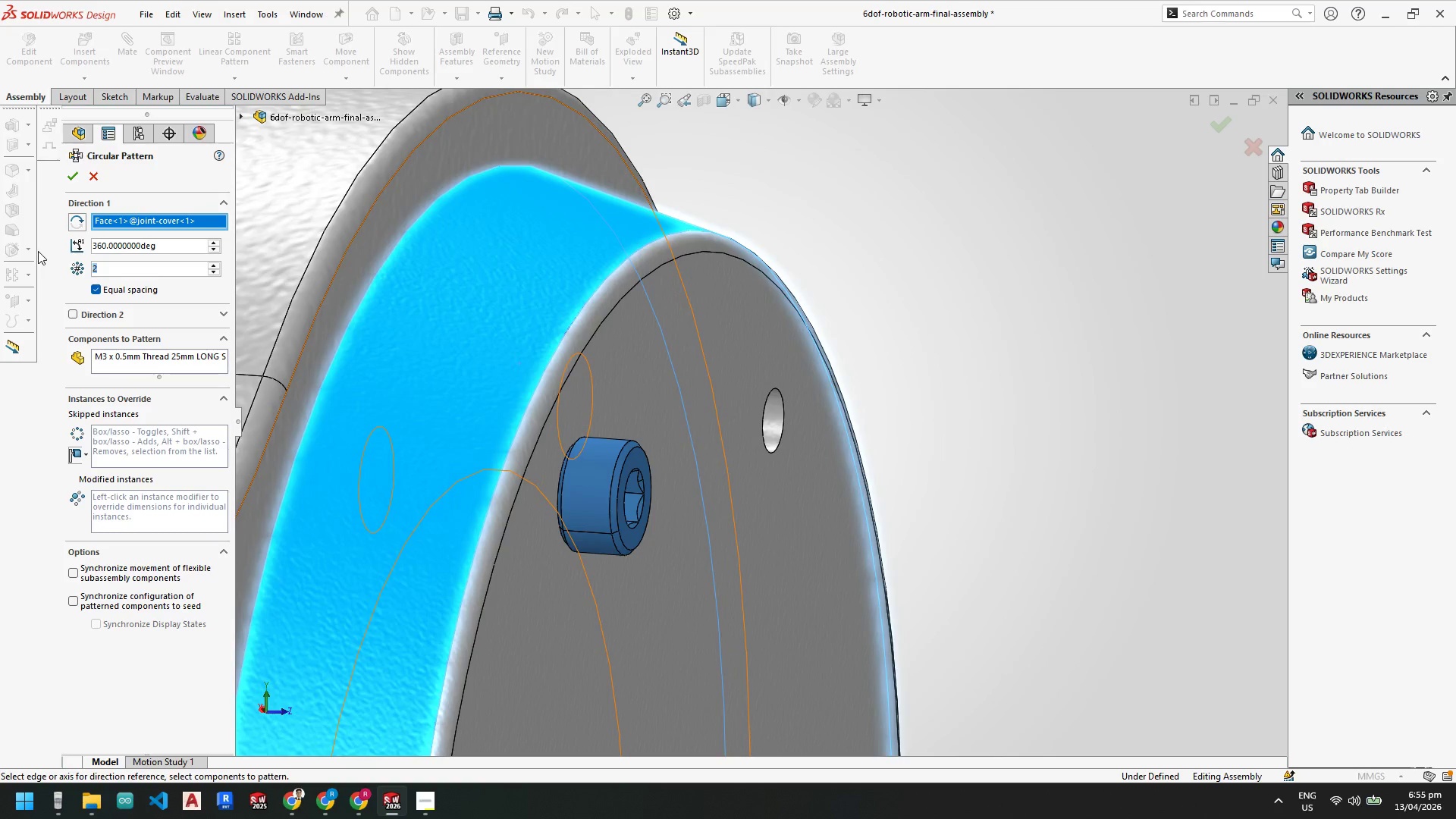 
key(Numpad6)
 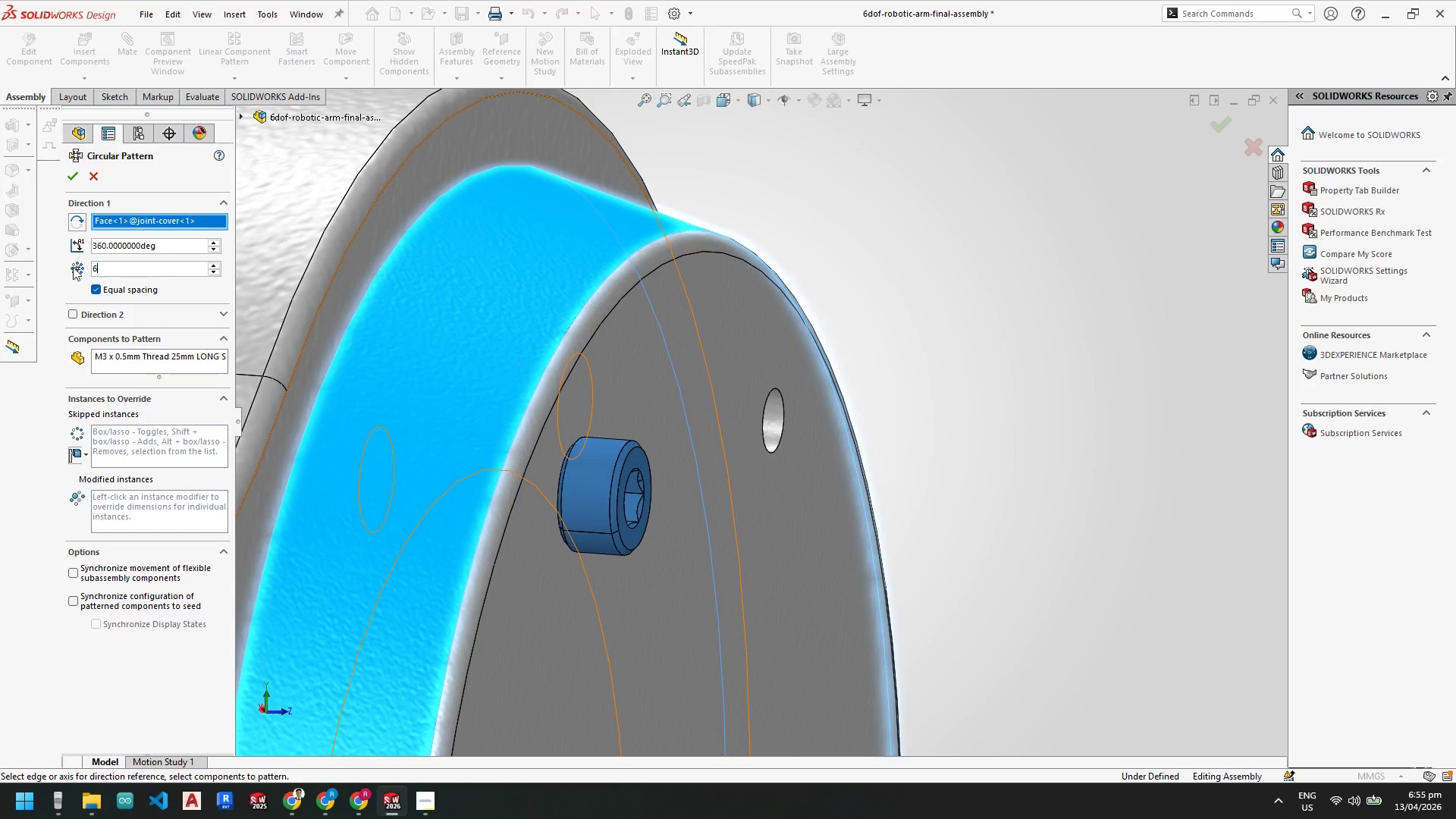 
key(Enter)
 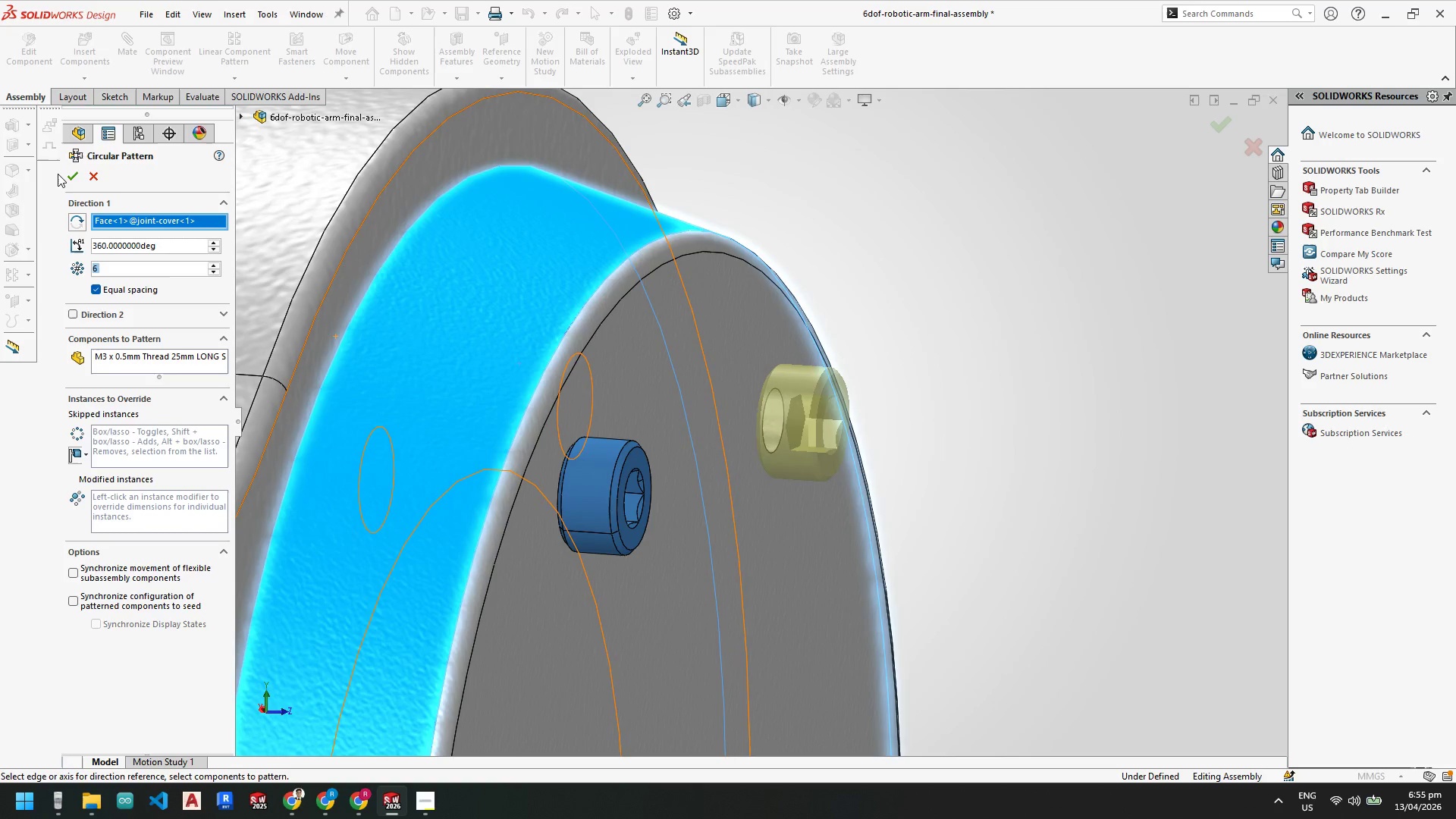 
left_click([74, 173])
 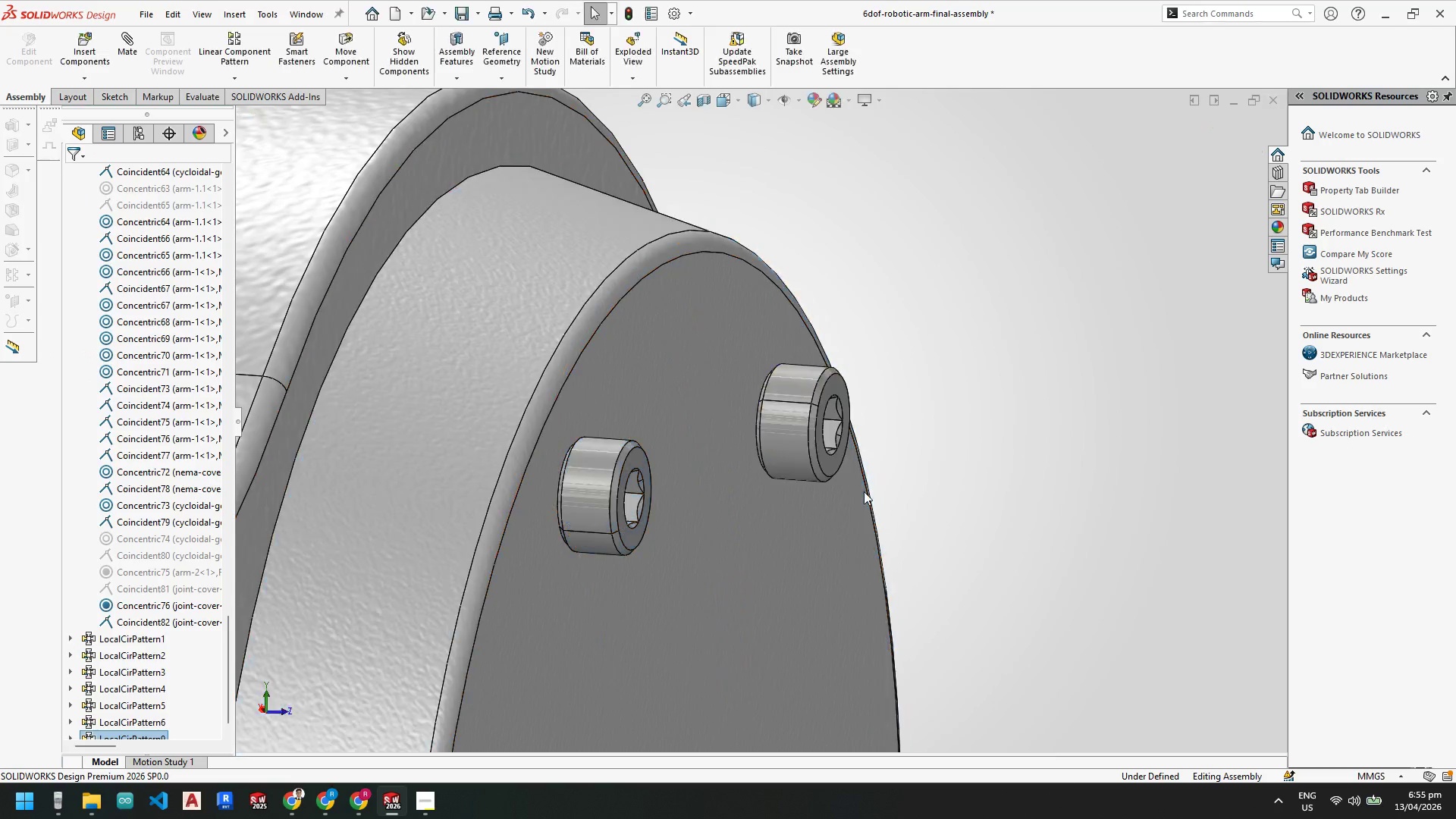 
scroll: coordinate [772, 483], scroll_direction: up, amount: 10.0
 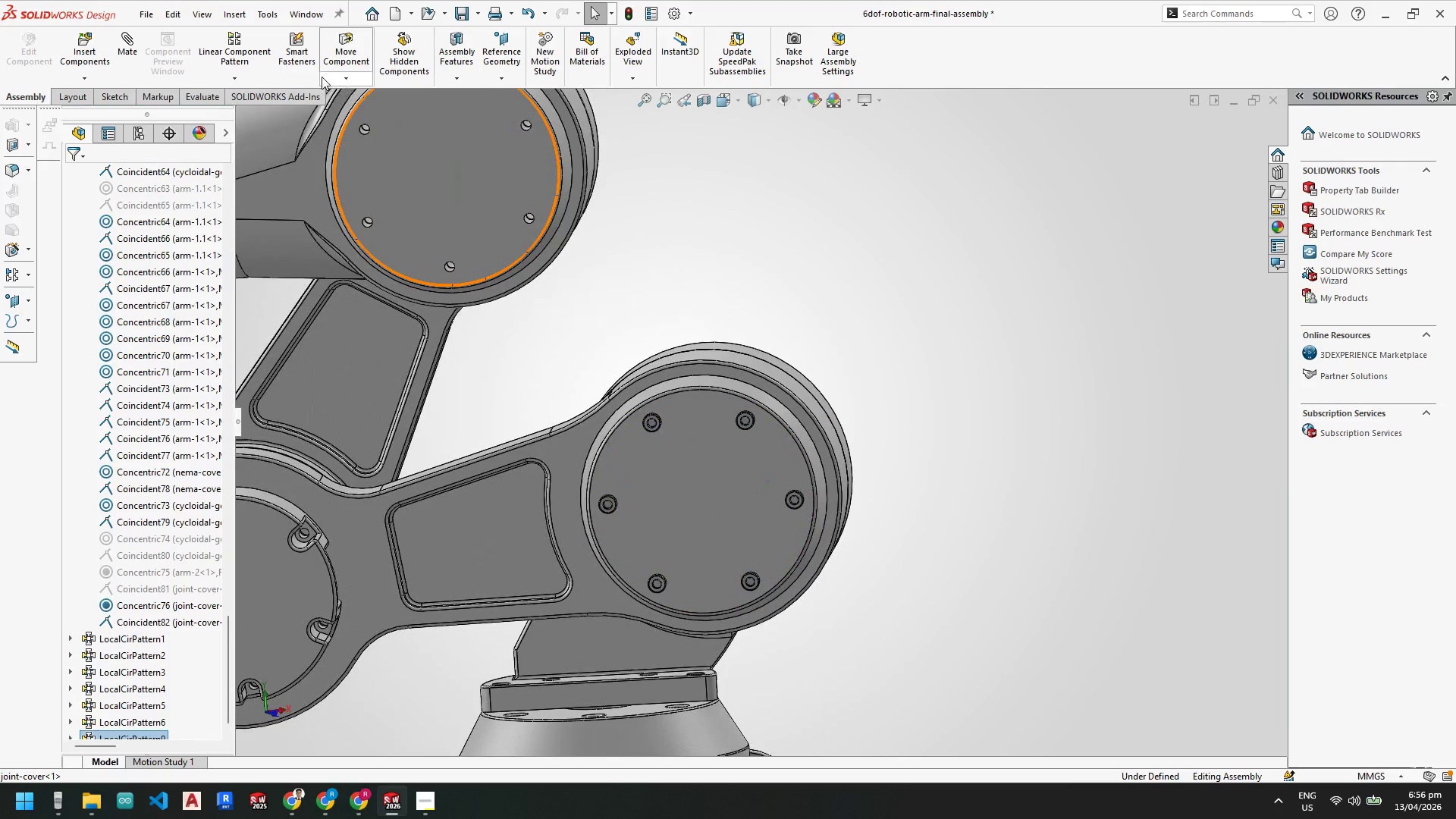 
left_click([299, 51])
 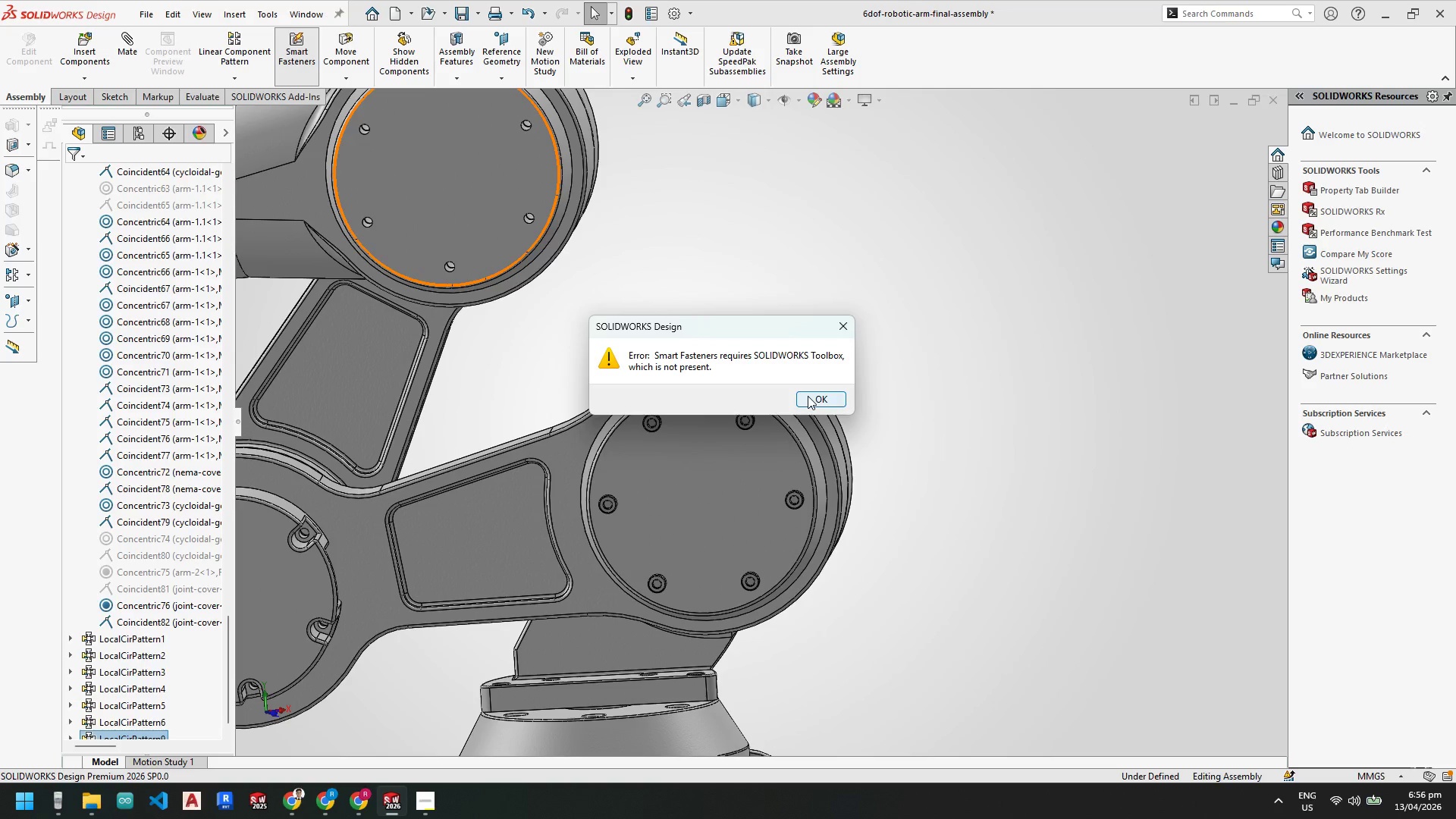 
left_click([810, 396])
 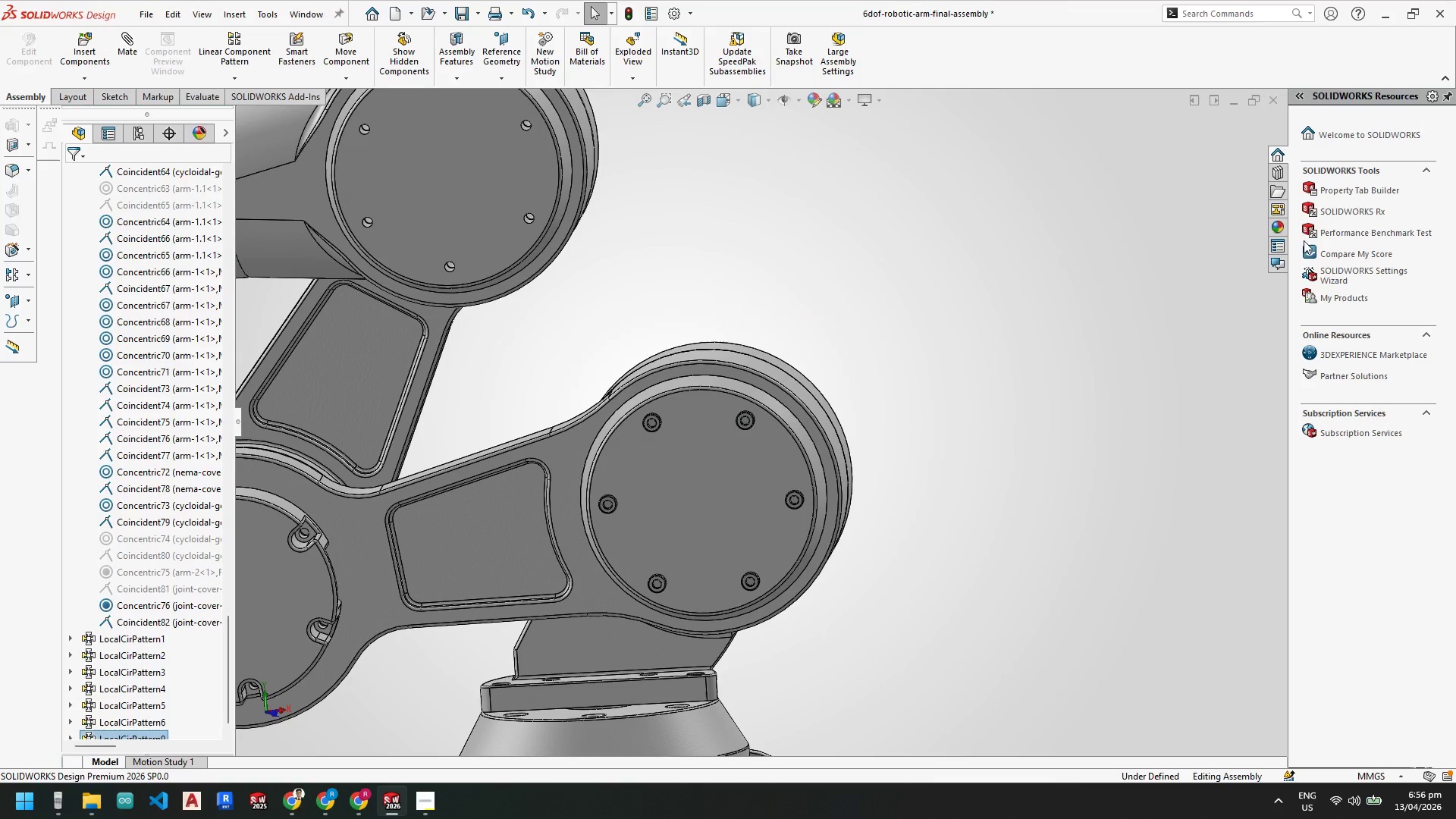 
mouse_move([1296, 211])
 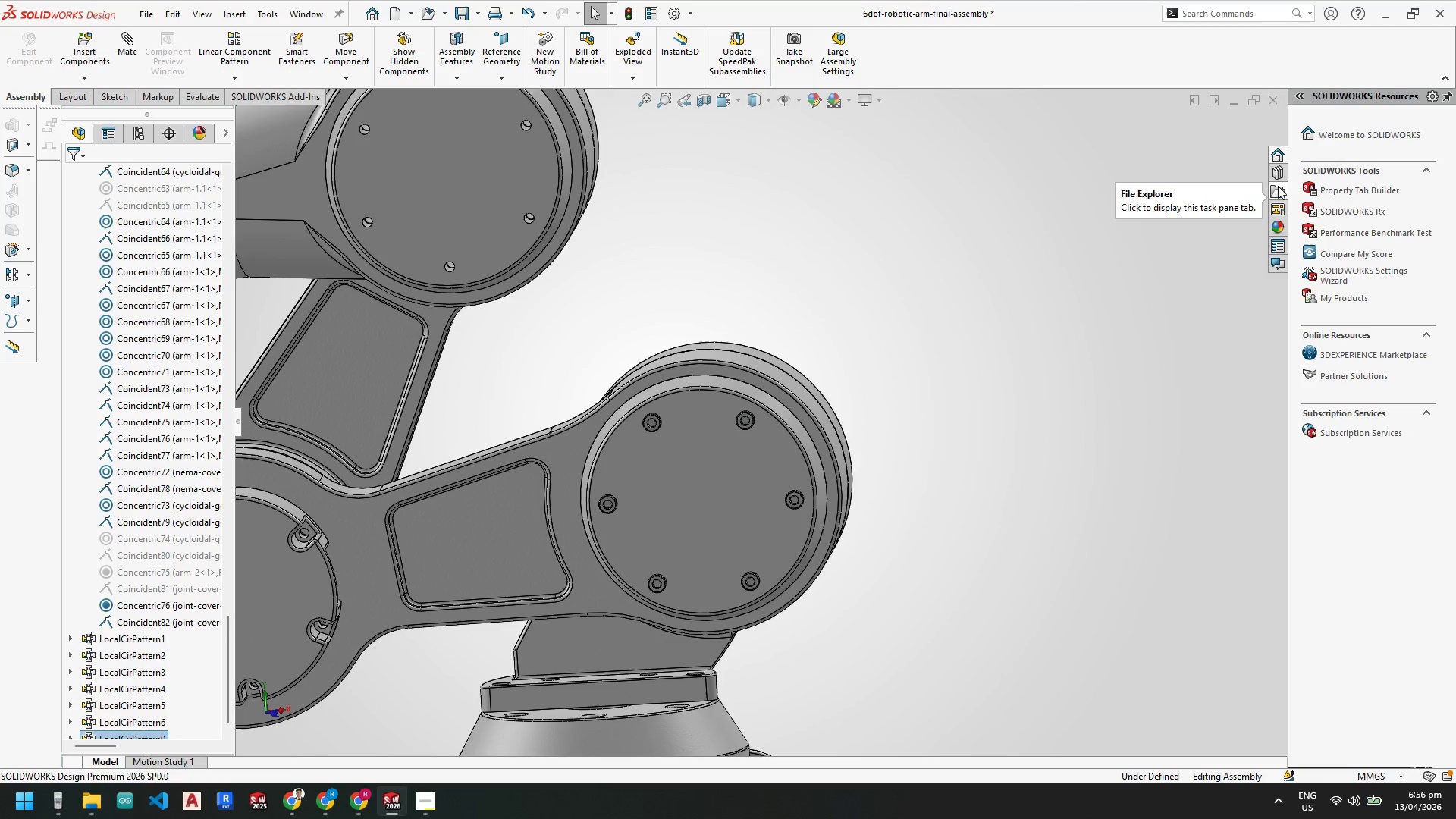 
left_click([1276, 170])
 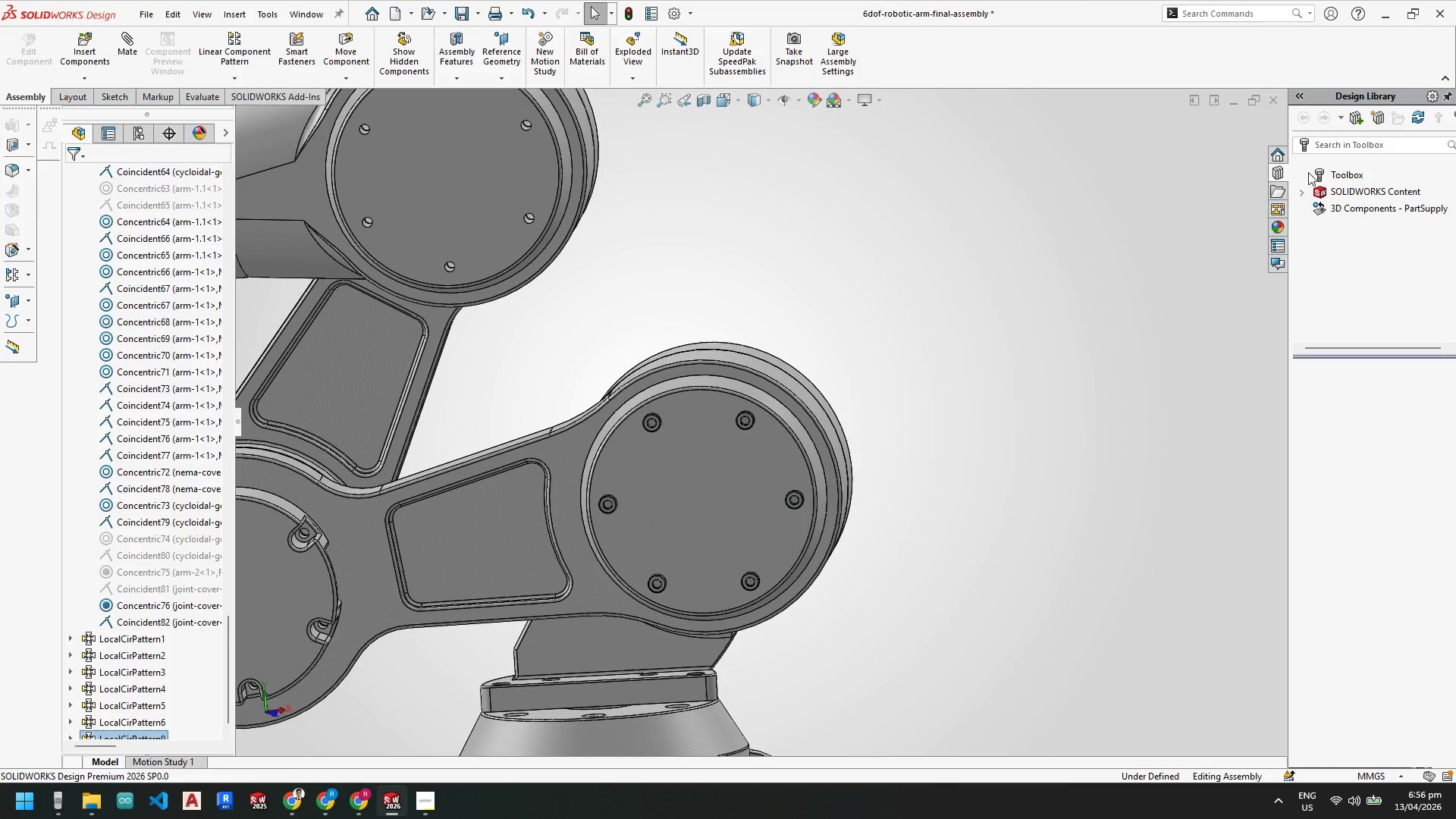 
double_click([1322, 175])
 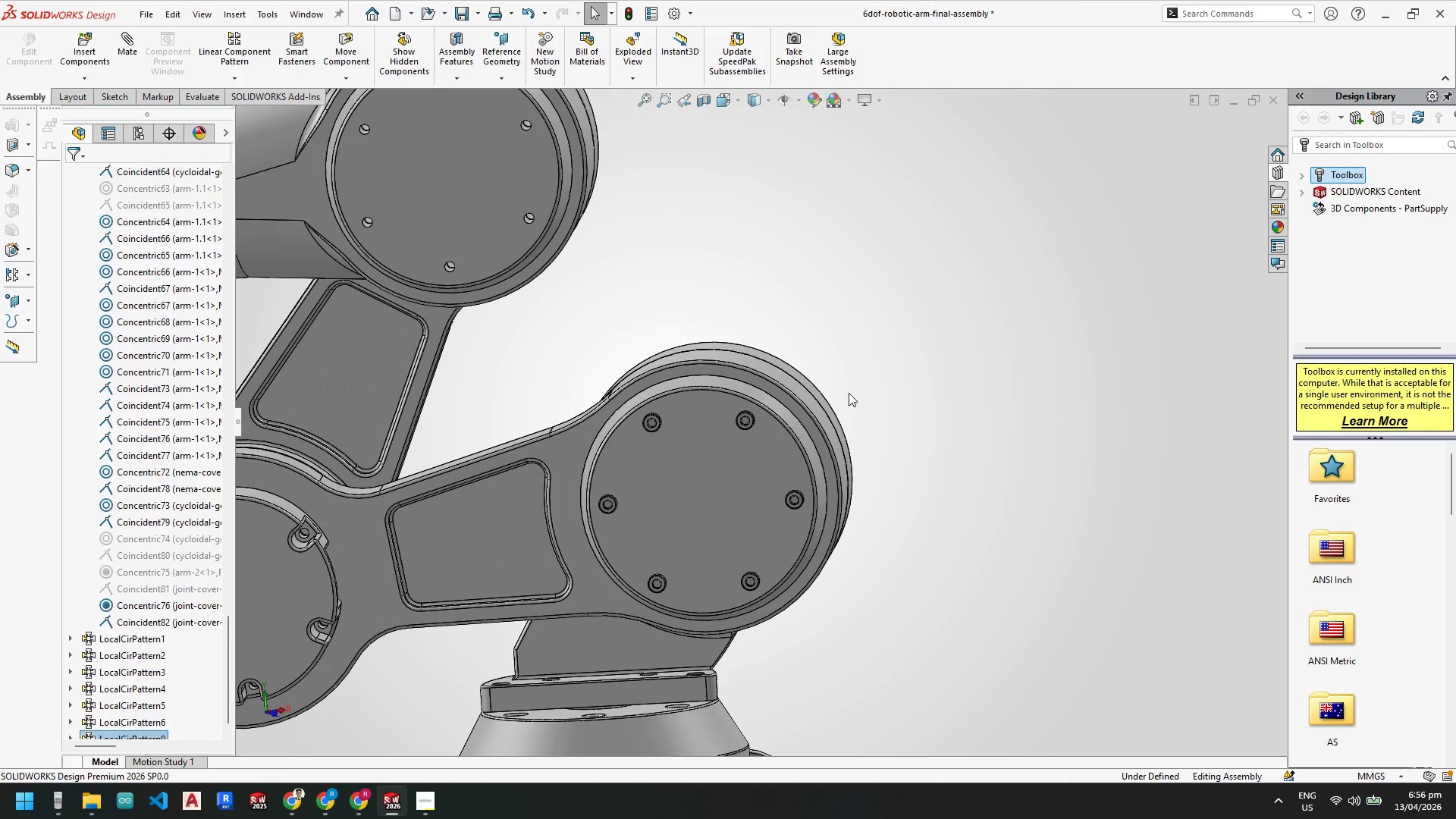 
left_click([299, 45])
 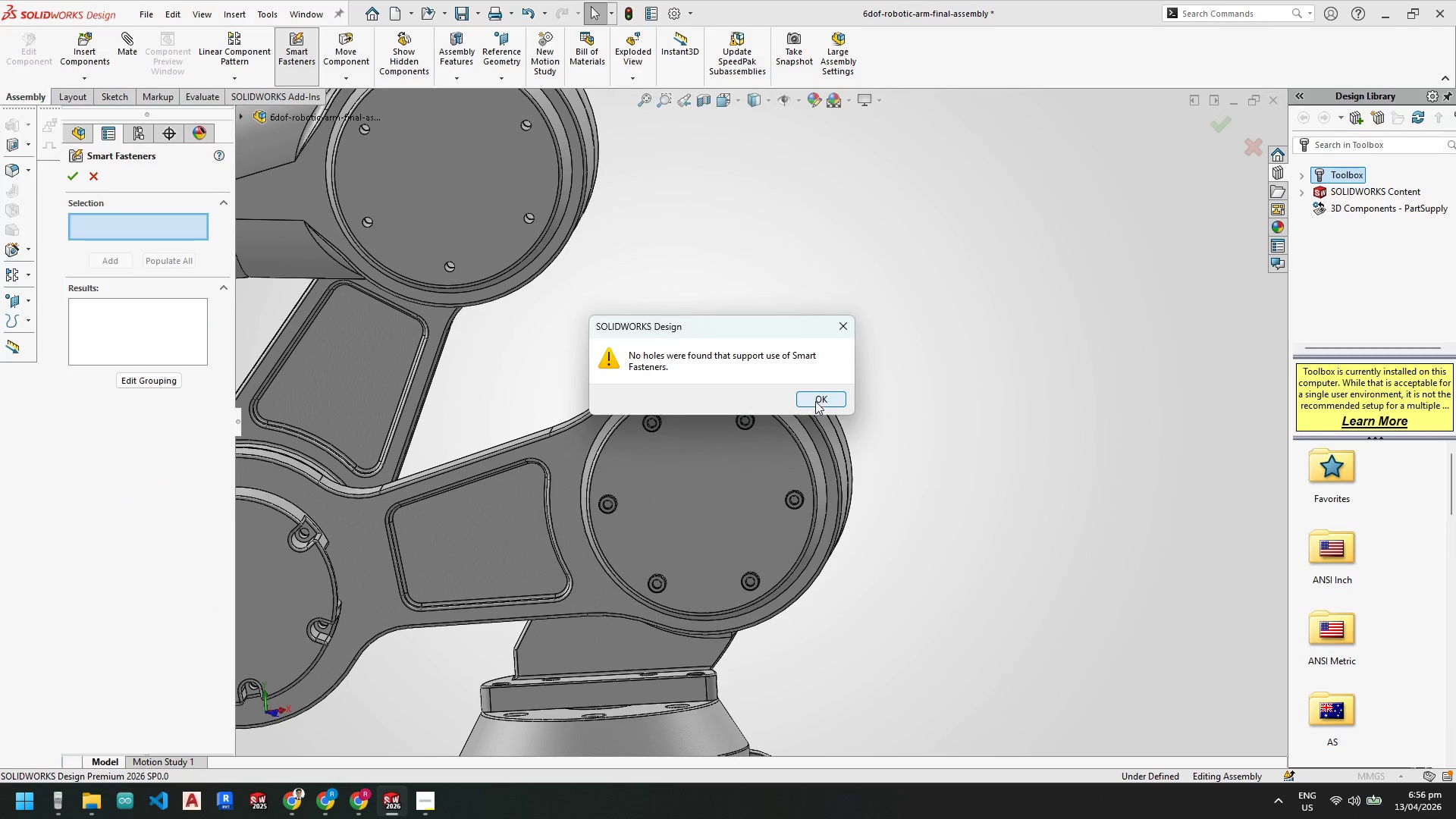 
left_click([815, 400])
 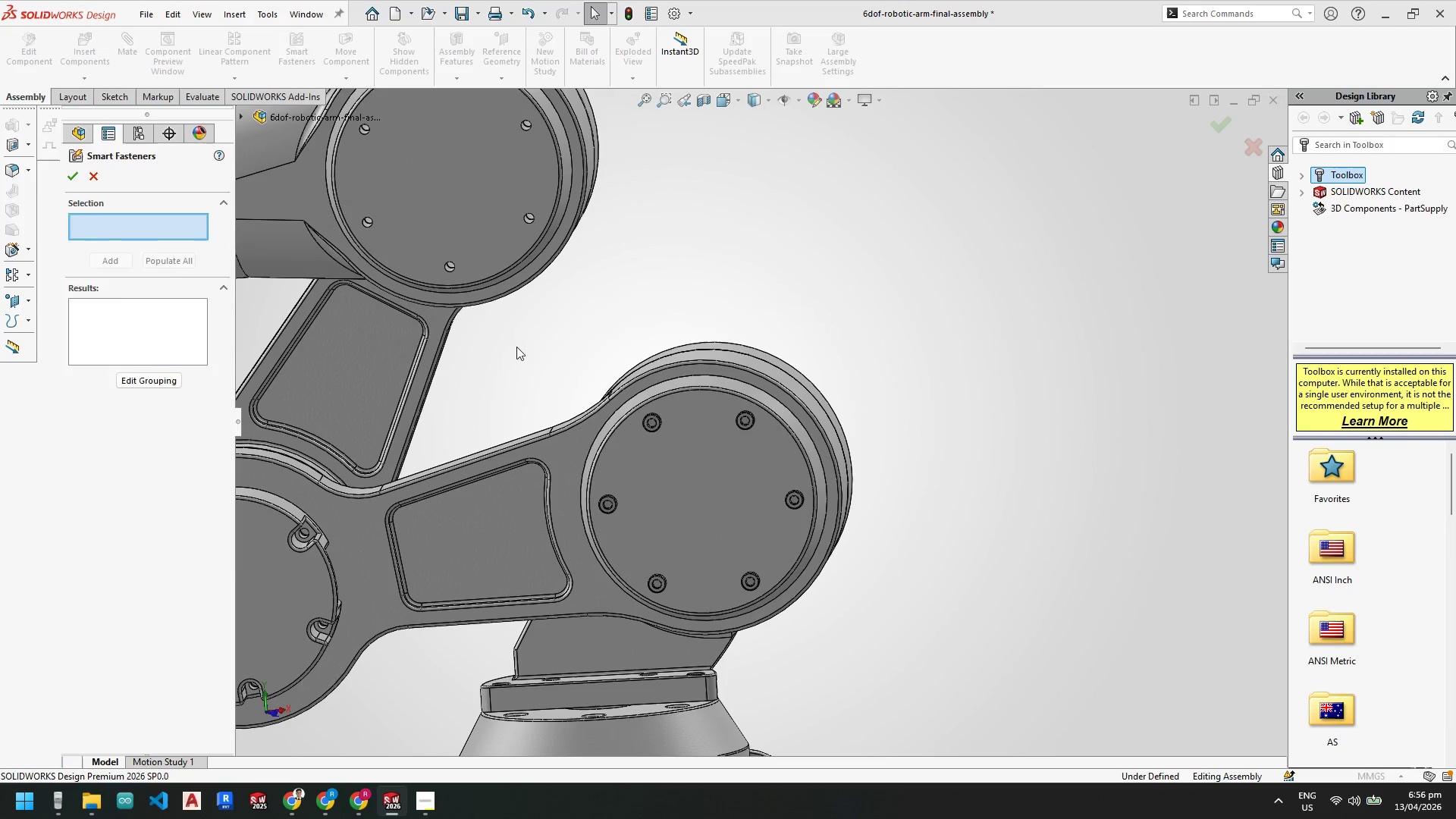 
scroll: coordinate [595, 480], scroll_direction: none, amount: 0.0
 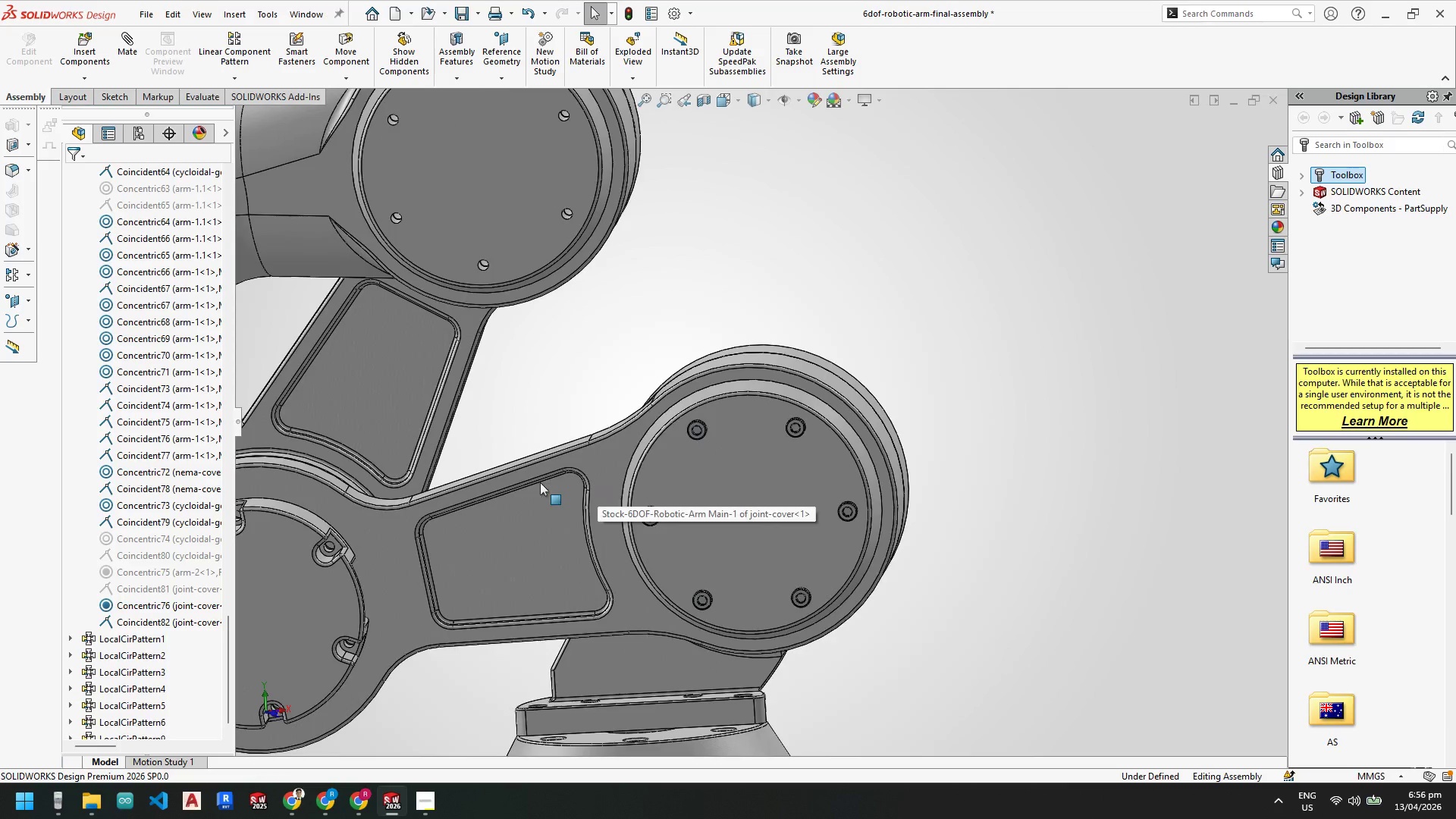 
scroll: coordinate [516, 422], scroll_direction: down, amount: 6.0
 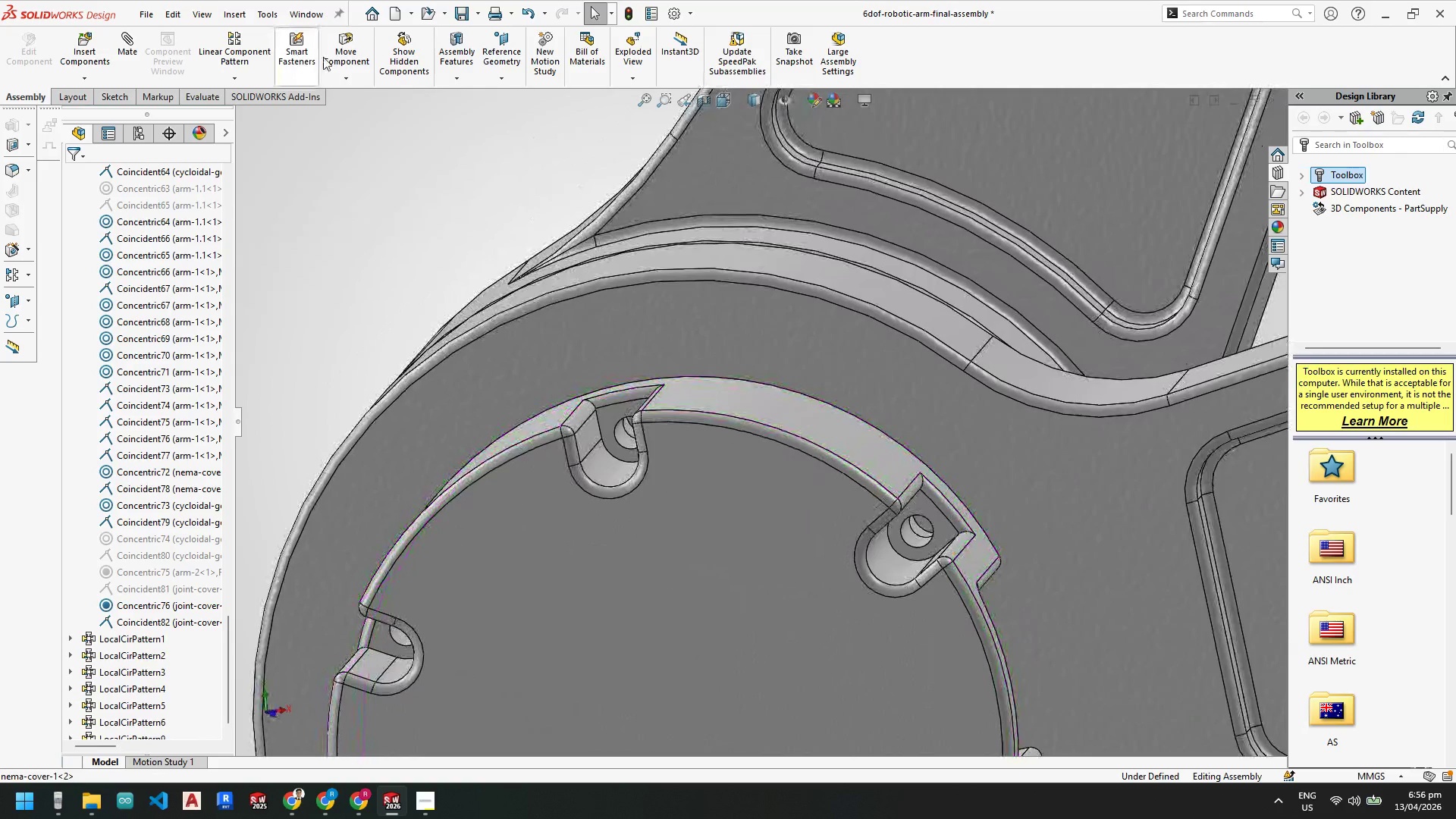 
left_click([295, 53])
 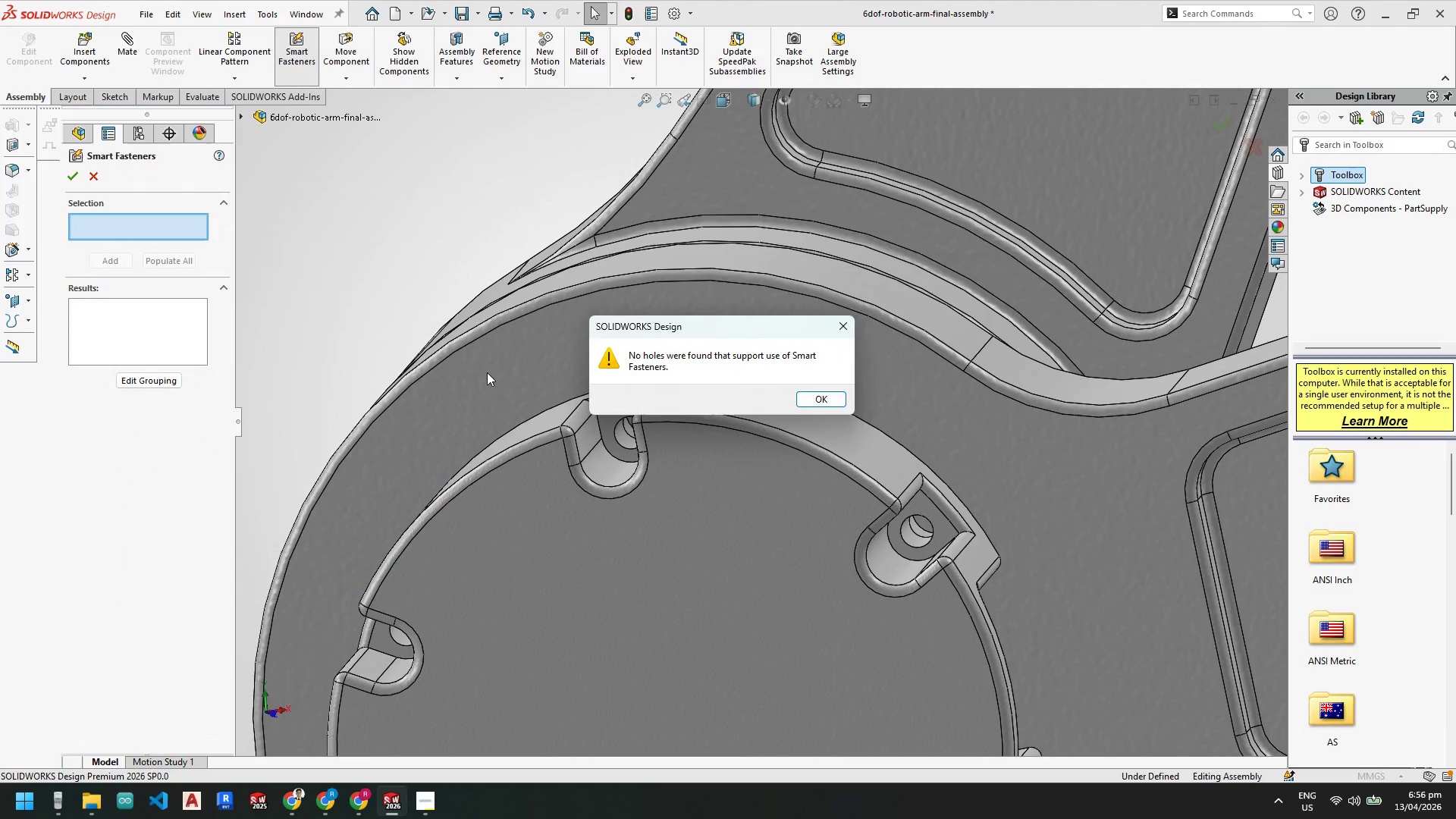 
wait(5.94)
 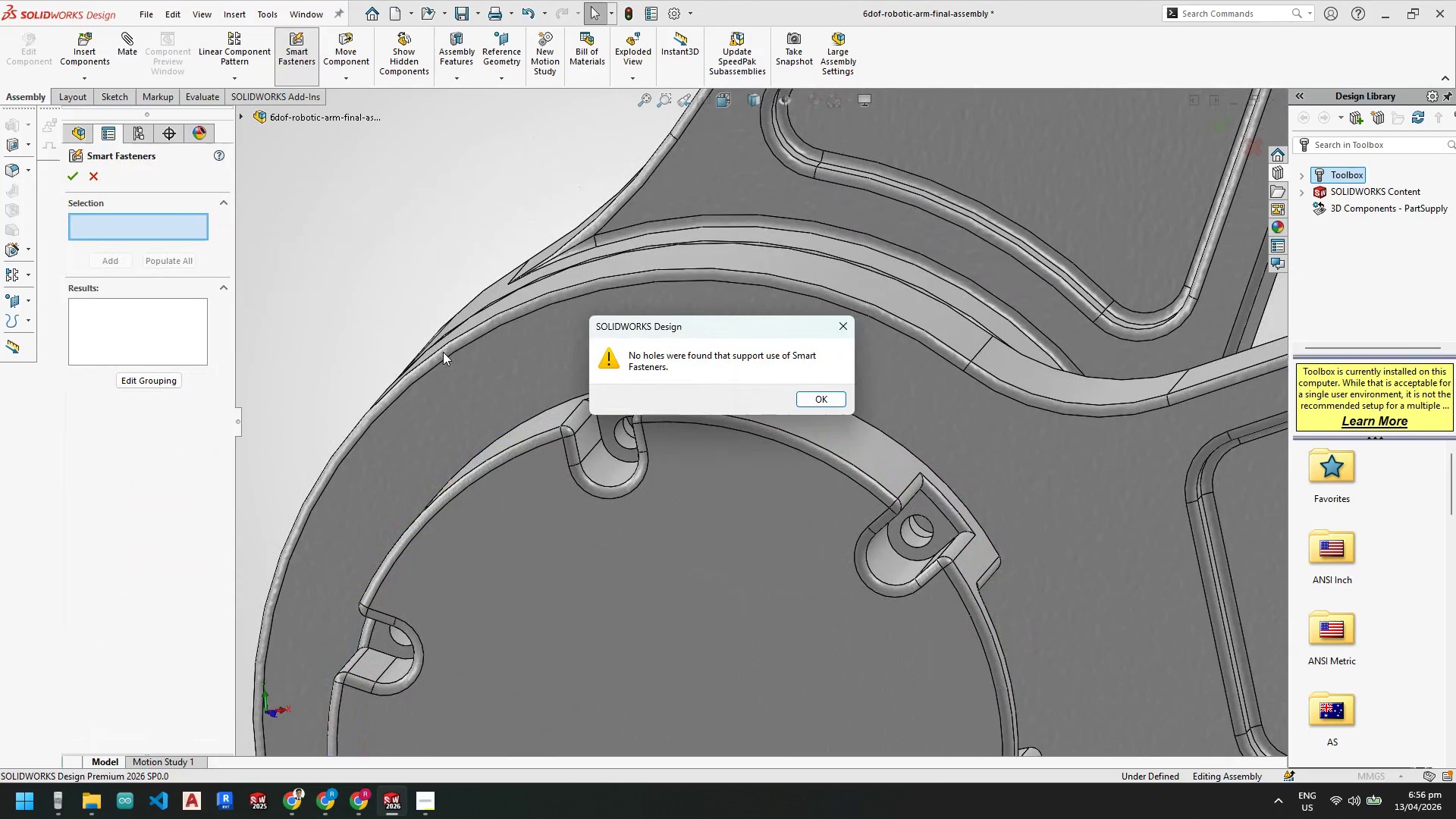 
key(Escape)
 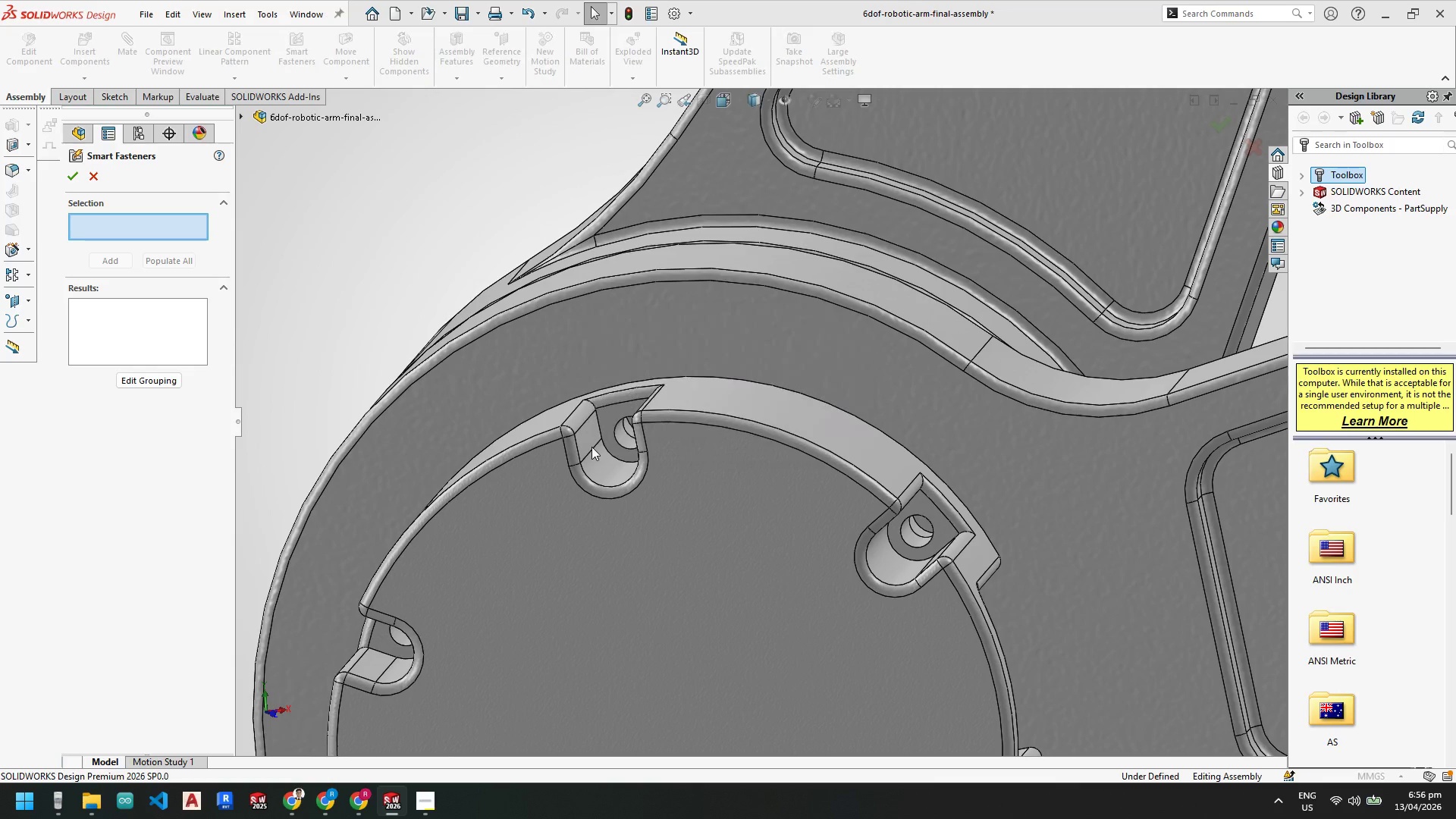 
key(Escape)
 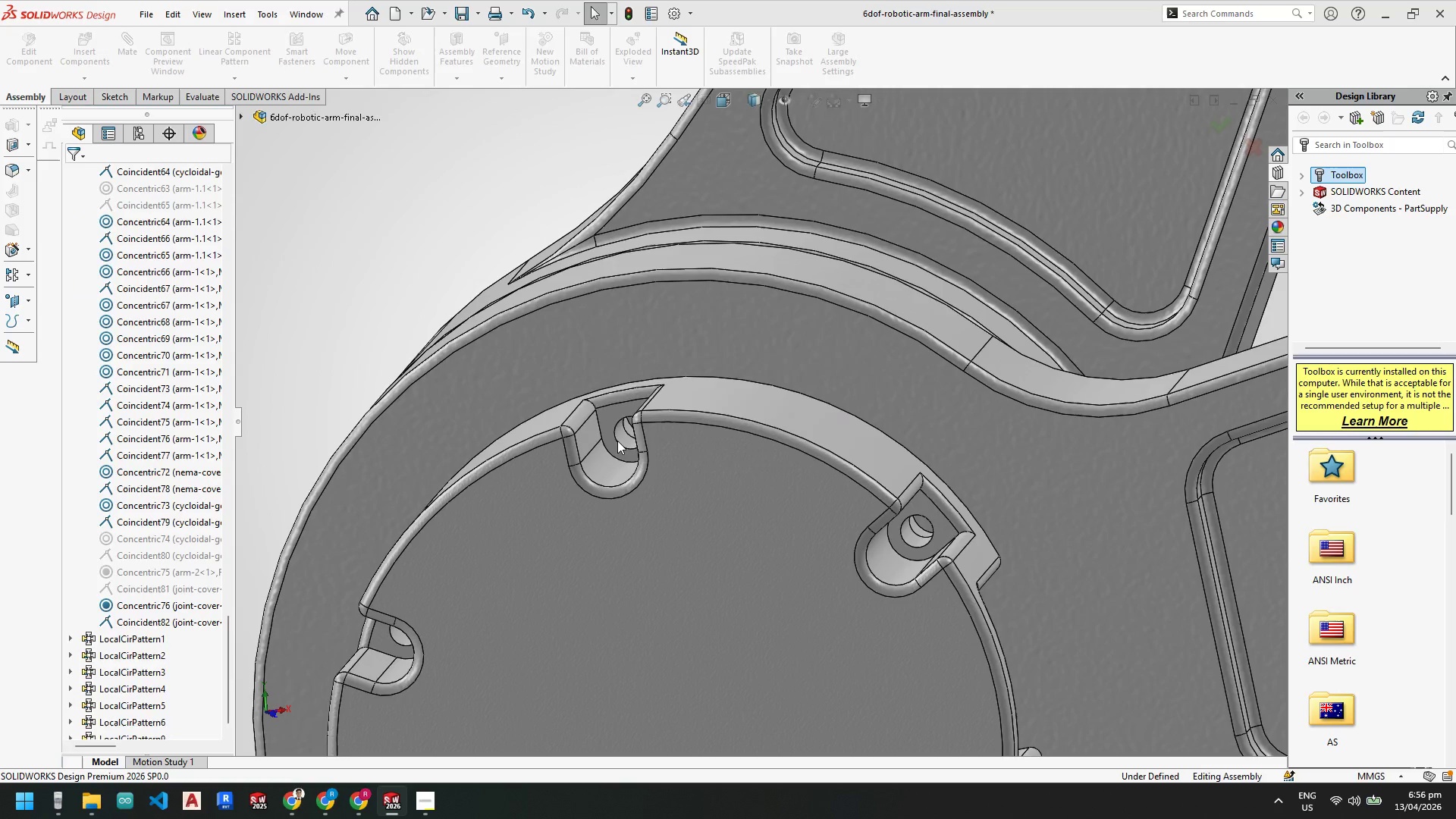 
scroll: coordinate [617, 441], scroll_direction: down, amount: 2.0
 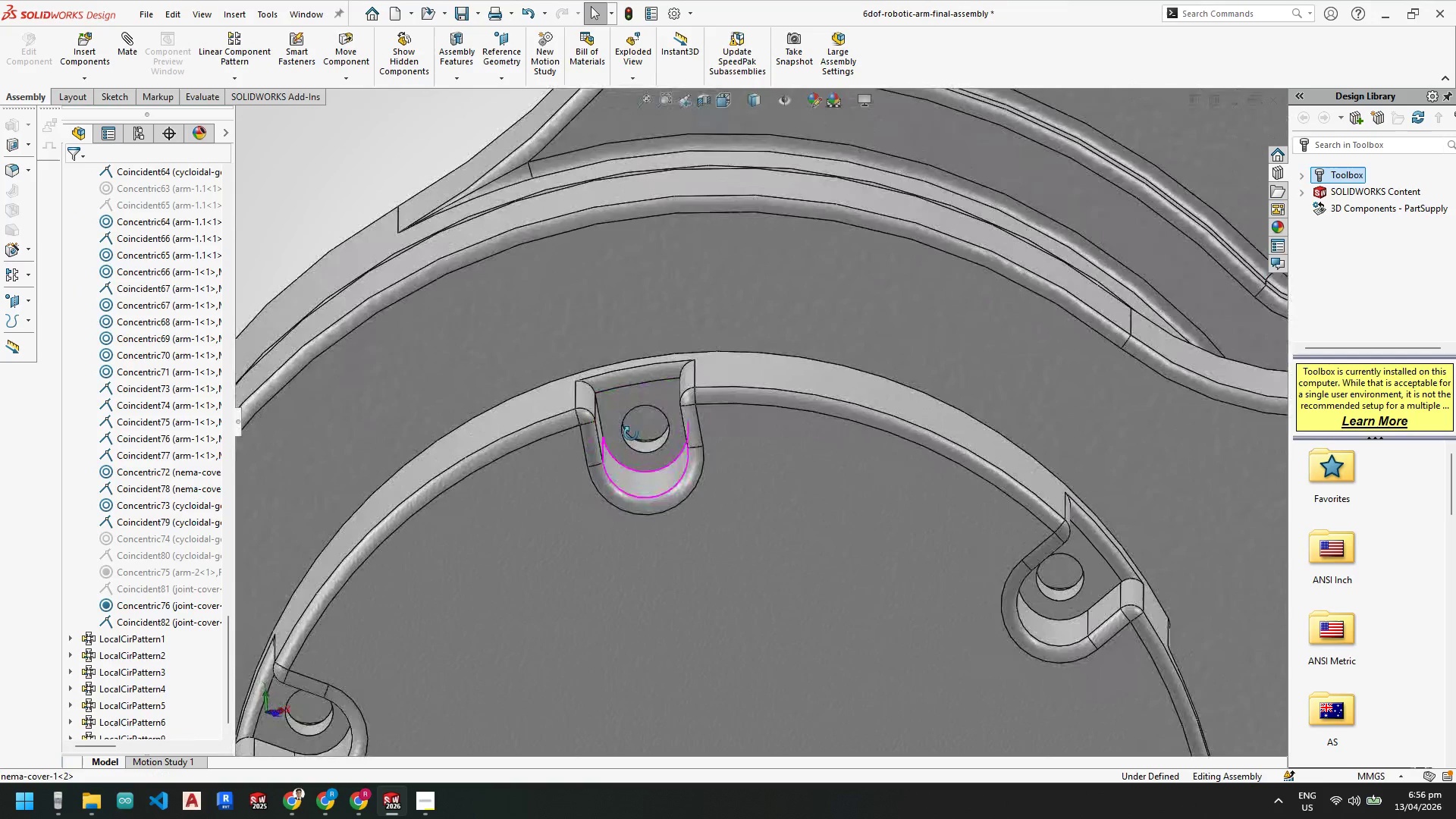 
scroll: coordinate [711, 491], scroll_direction: up, amount: 8.0
 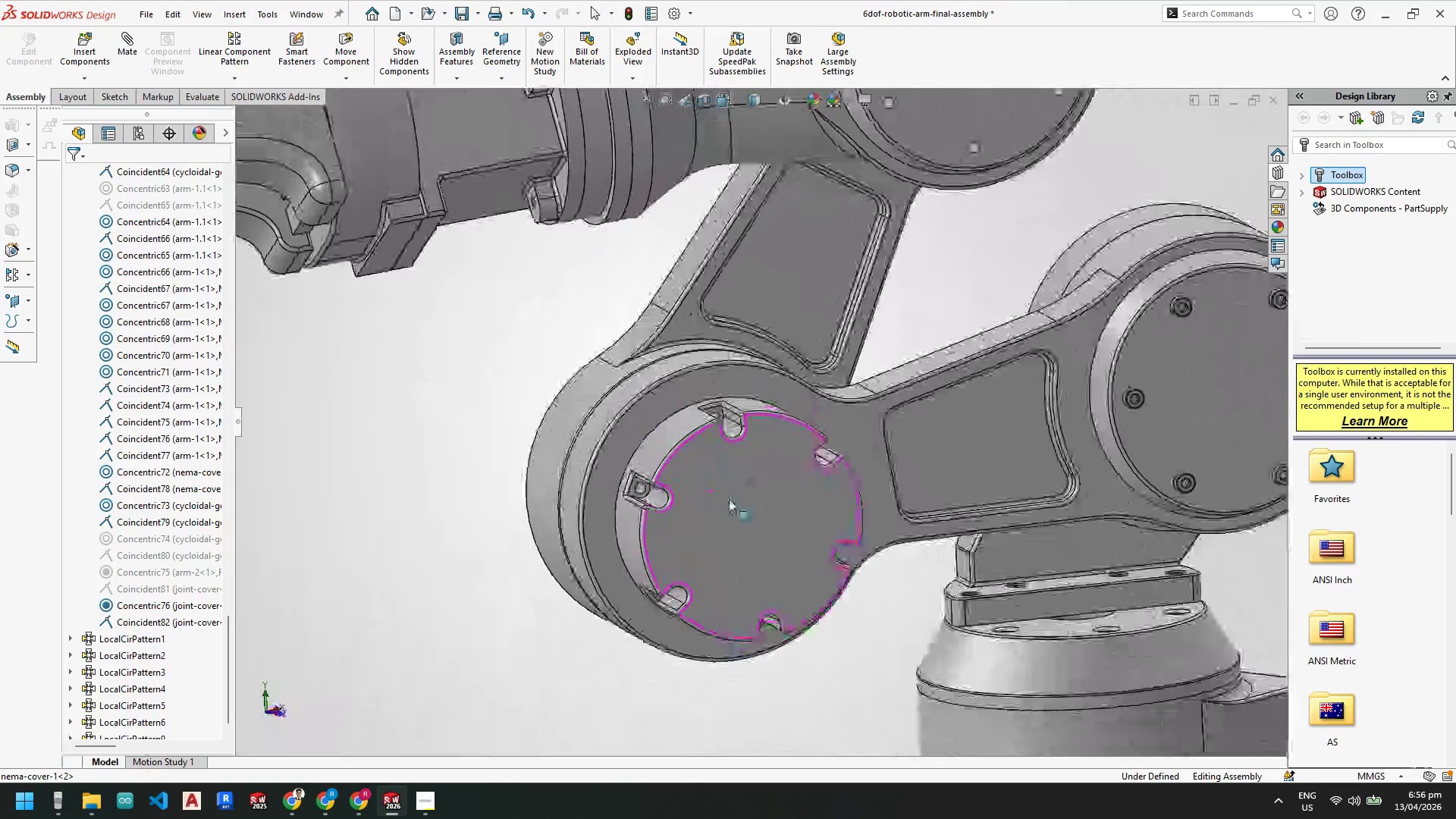 
key(Escape)
 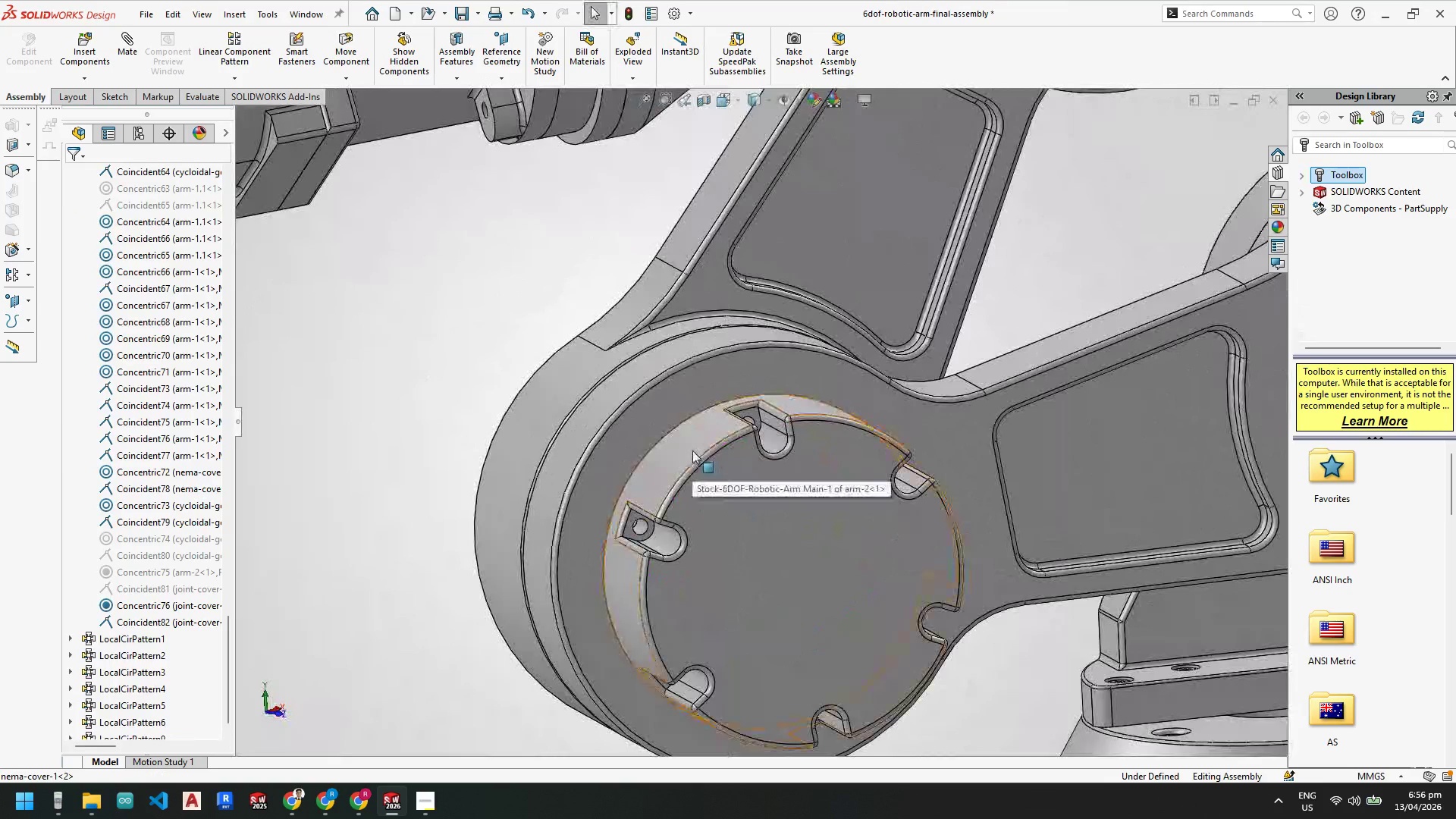 
scroll: coordinate [665, 411], scroll_direction: down, amount: 2.0
 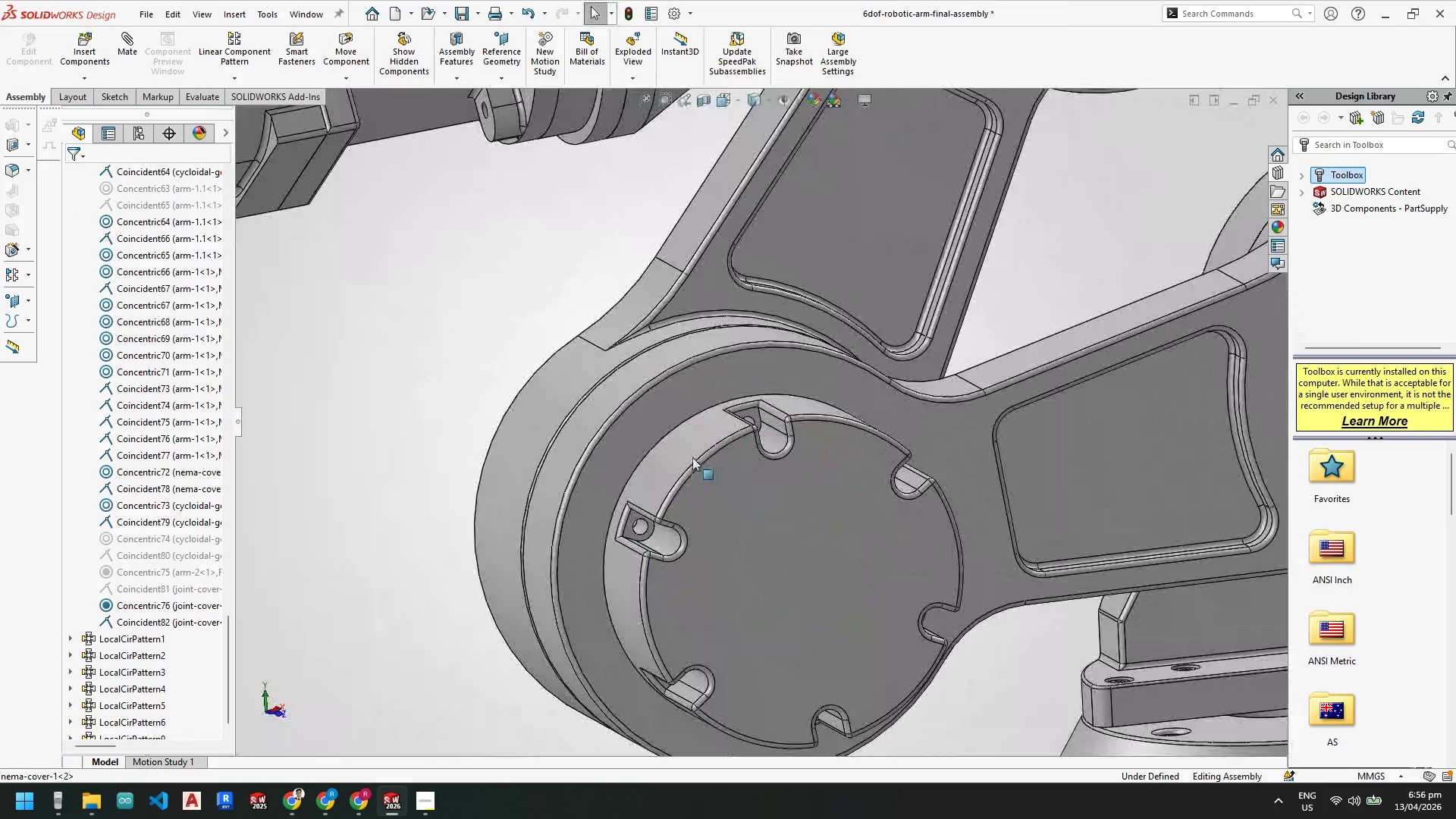 
right_click([692, 450])
 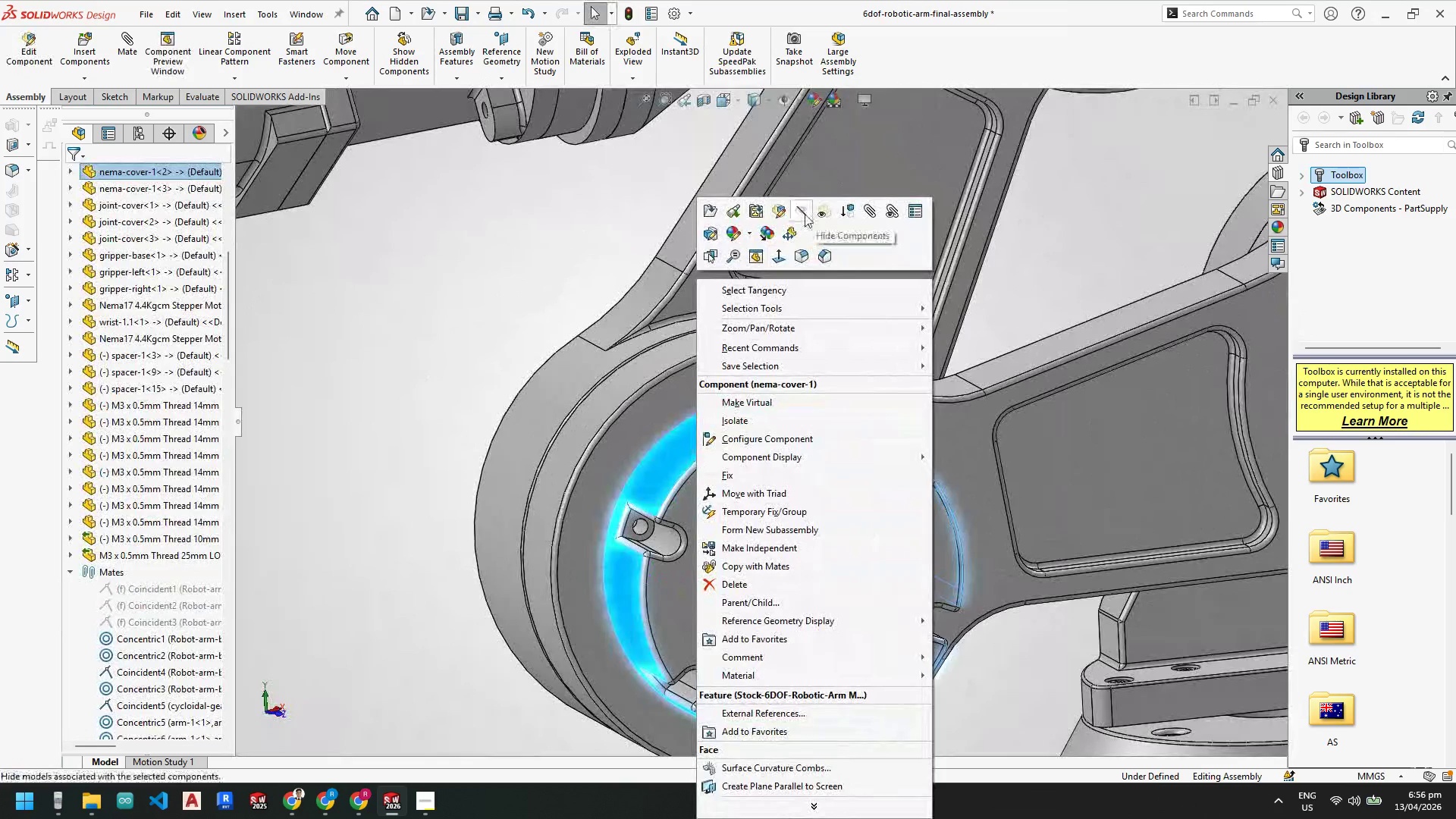 
left_click([798, 210])
 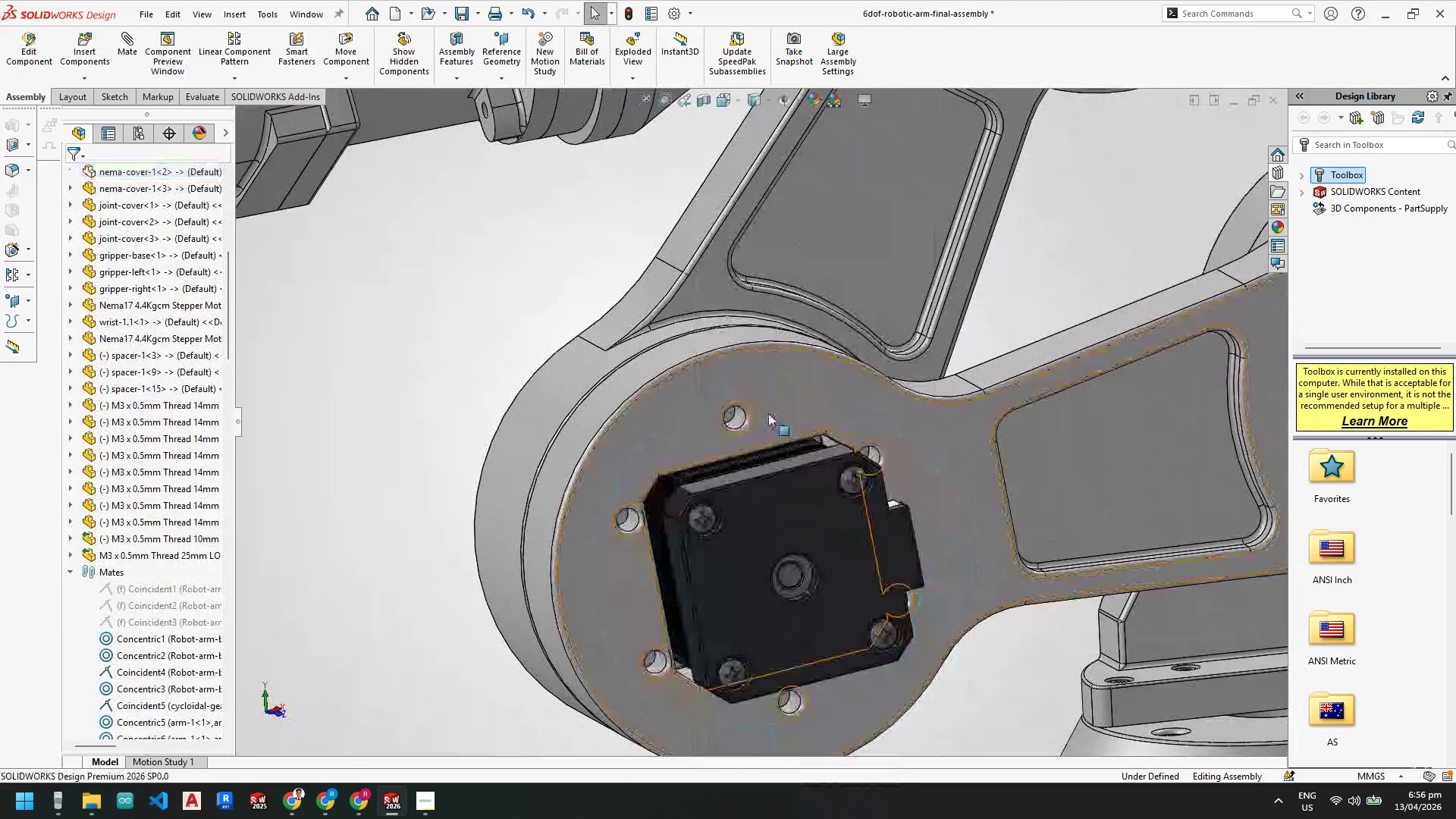 
scroll: coordinate [725, 465], scroll_direction: down, amount: 2.0
 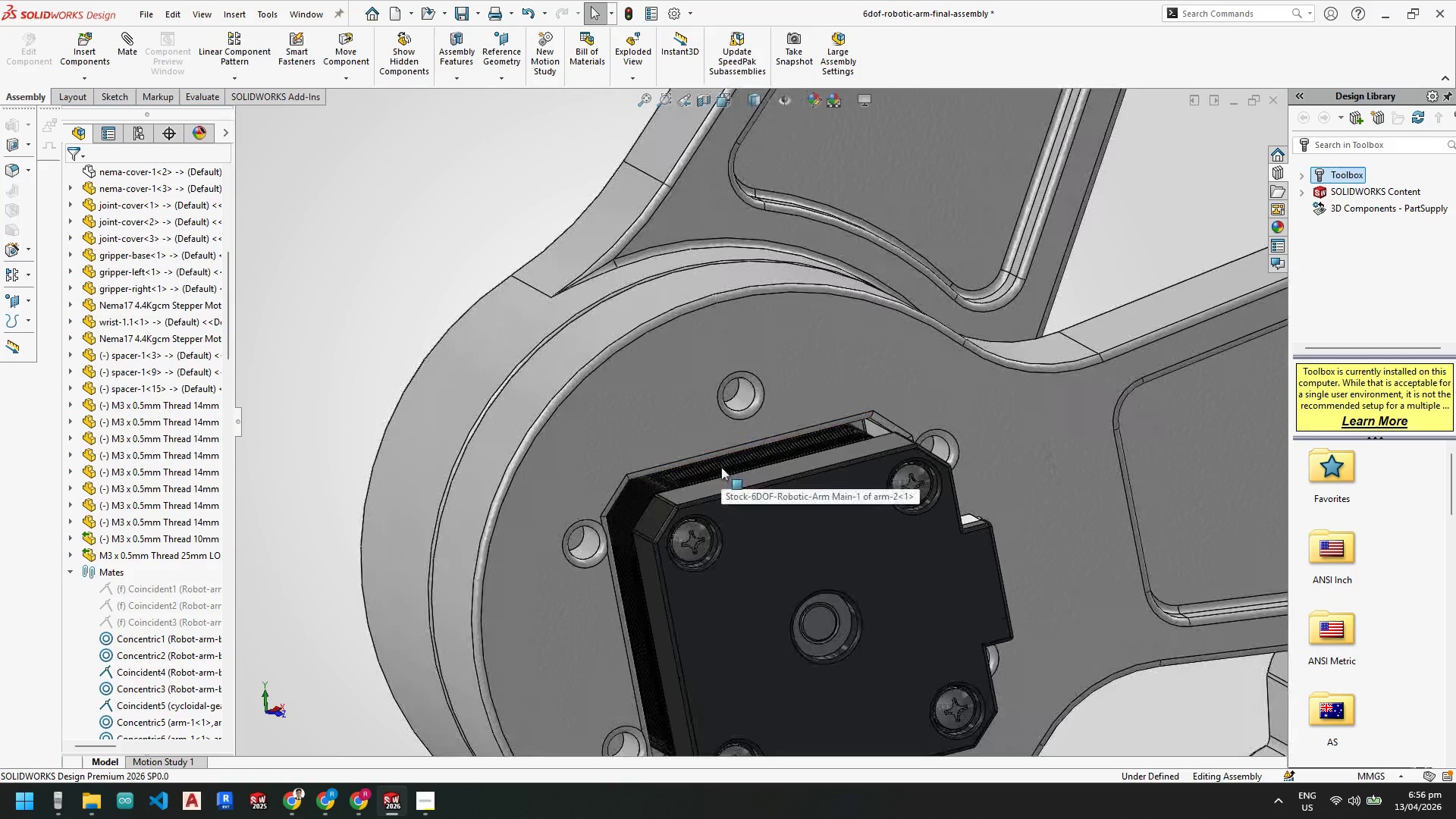 
scroll: coordinate [718, 473], scroll_direction: up, amount: 1.0
 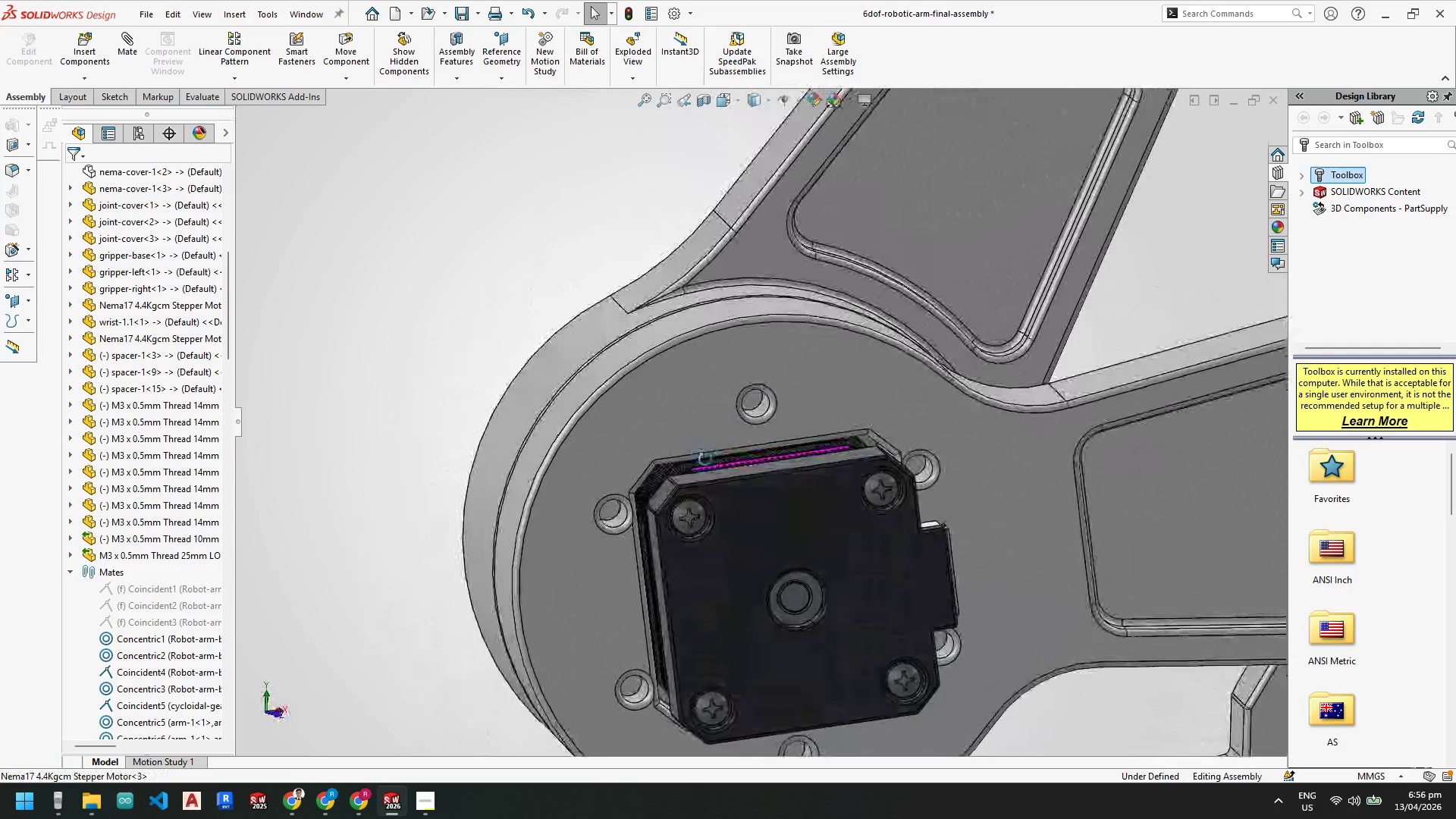 
key(Control+Z)
 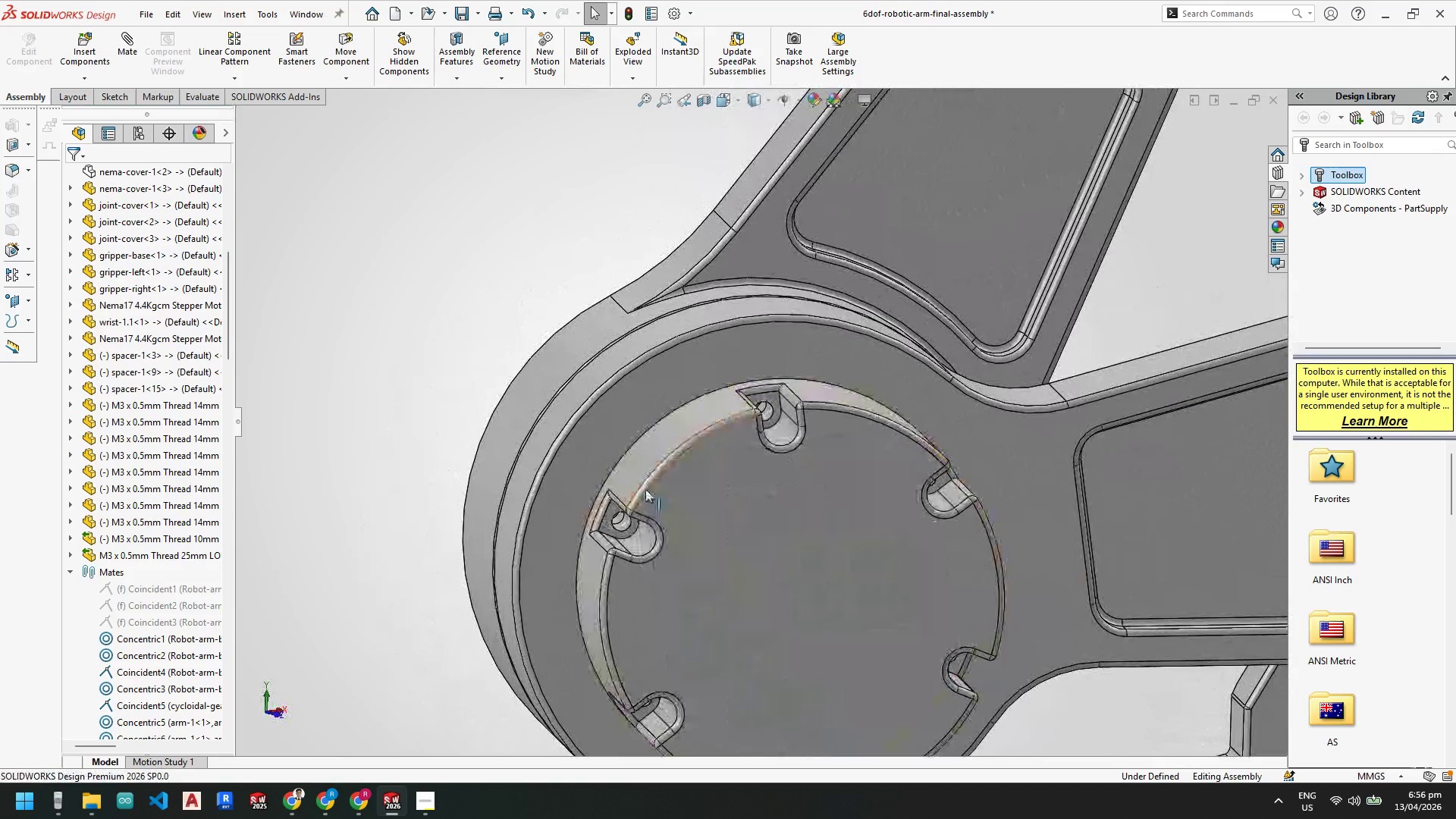 
scroll: coordinate [649, 526], scroll_direction: down, amount: 11.0
 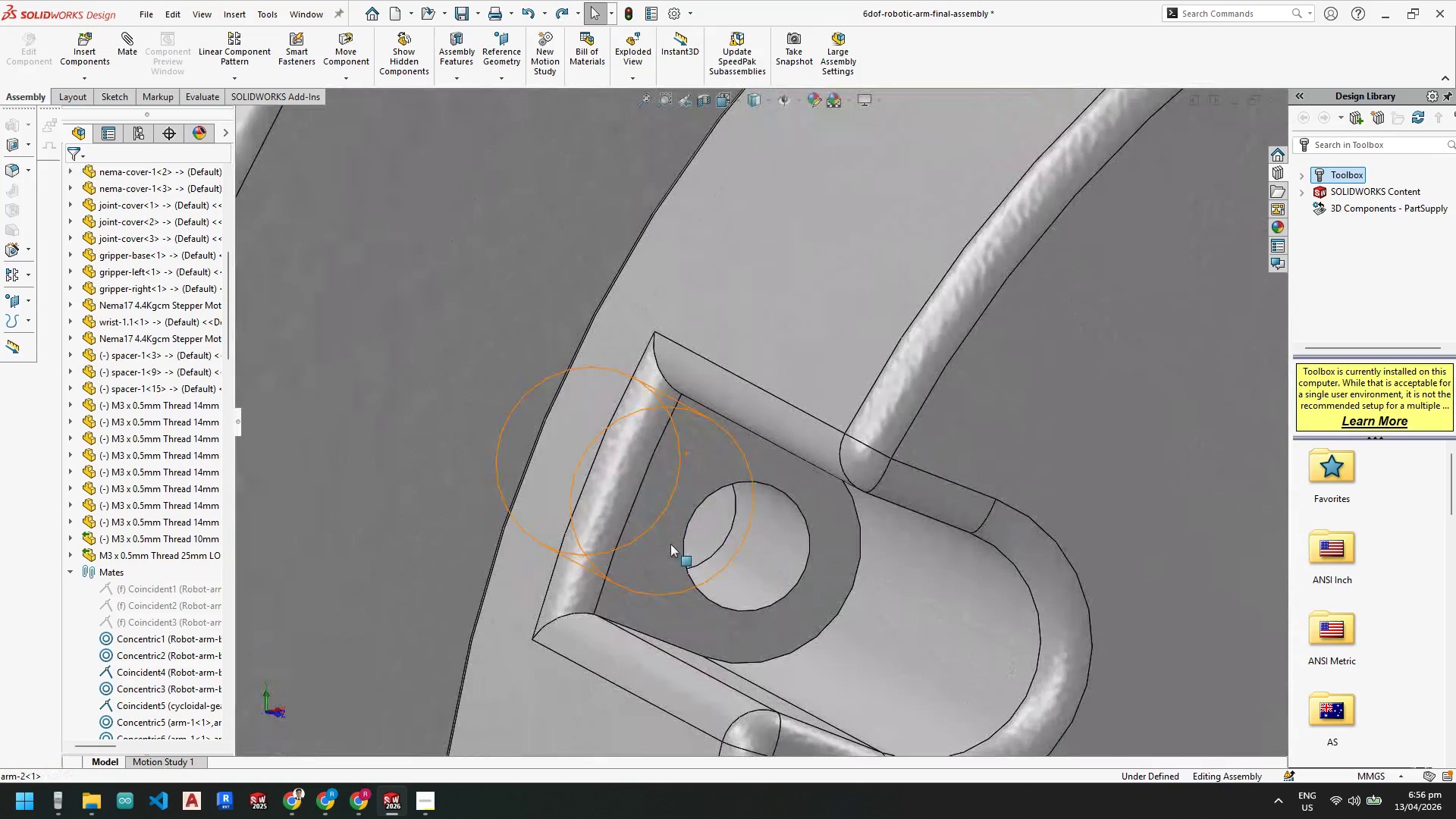 
scroll: coordinate [971, 451], scroll_direction: up, amount: 19.0
 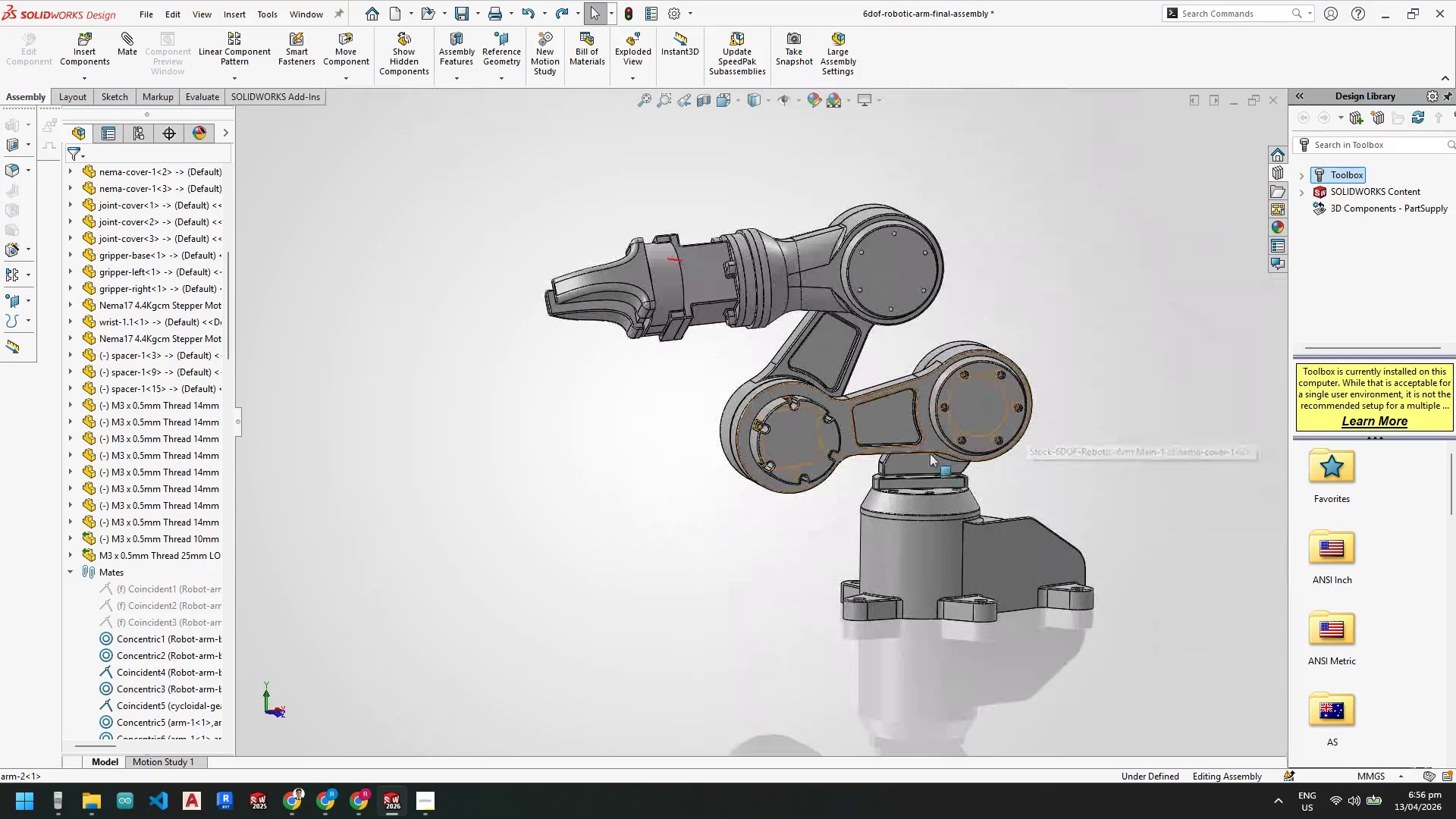 
scroll: coordinate [846, 397], scroll_direction: down, amount: 7.0
 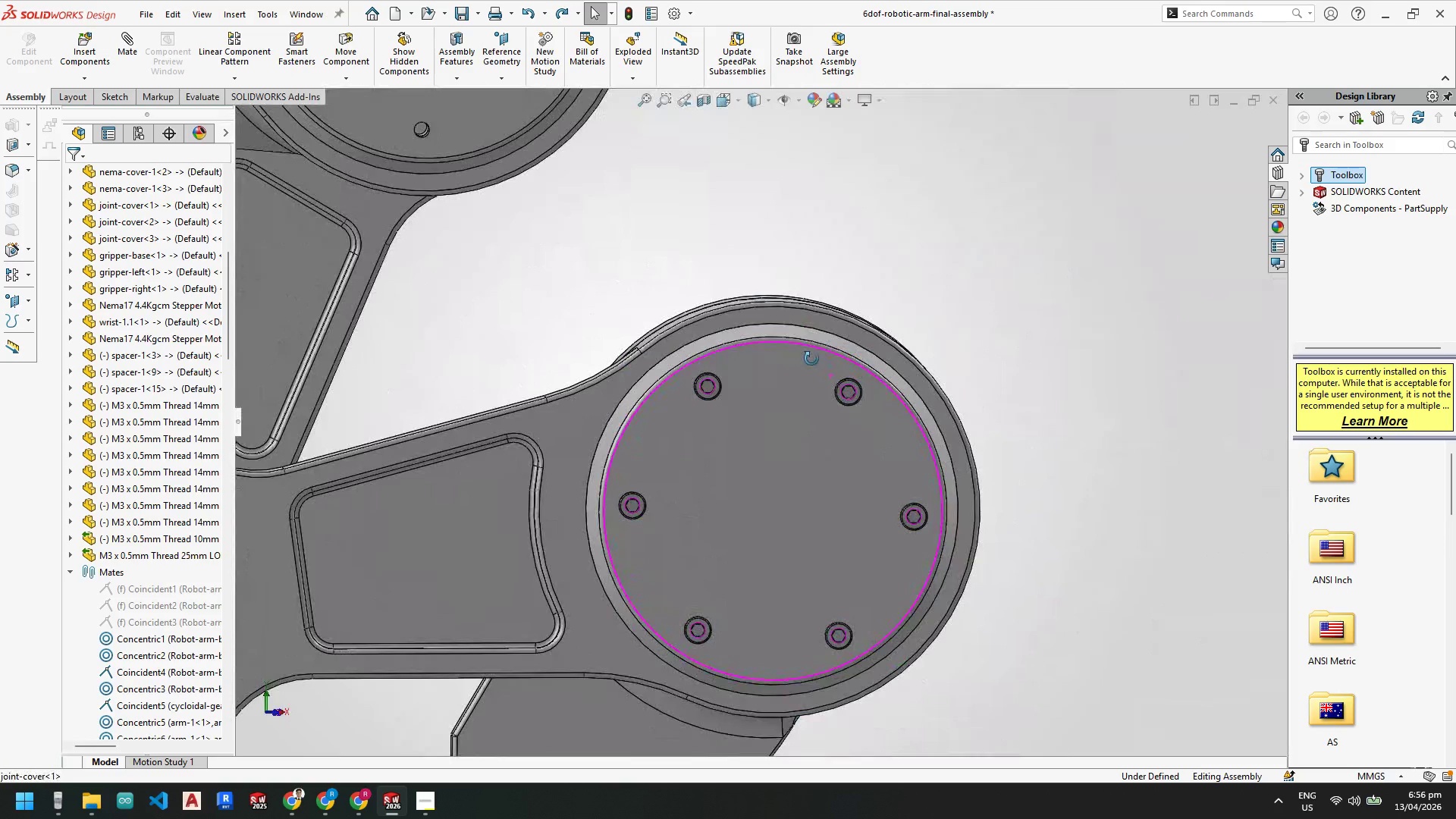 